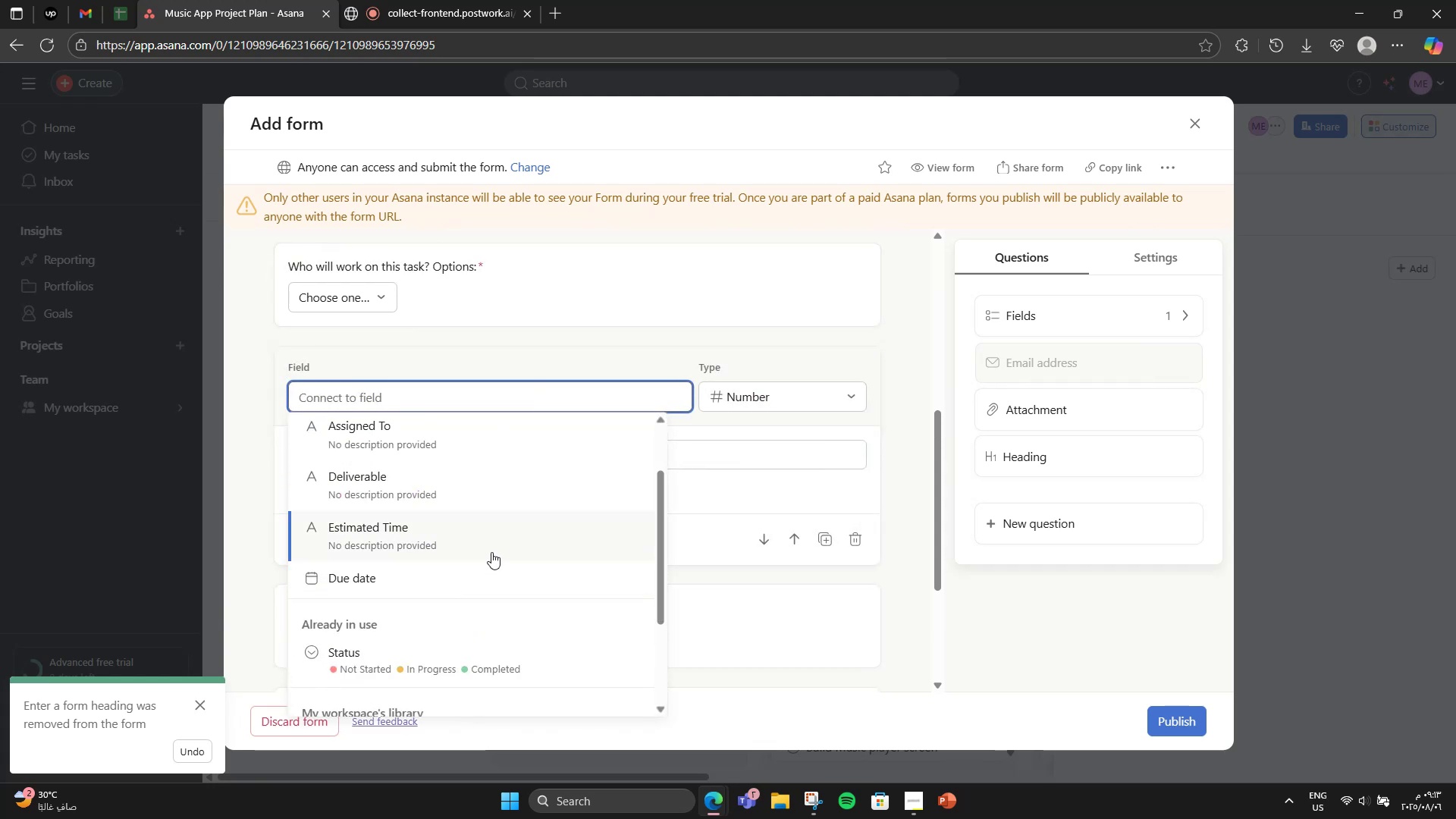 
left_click([500, 548])
 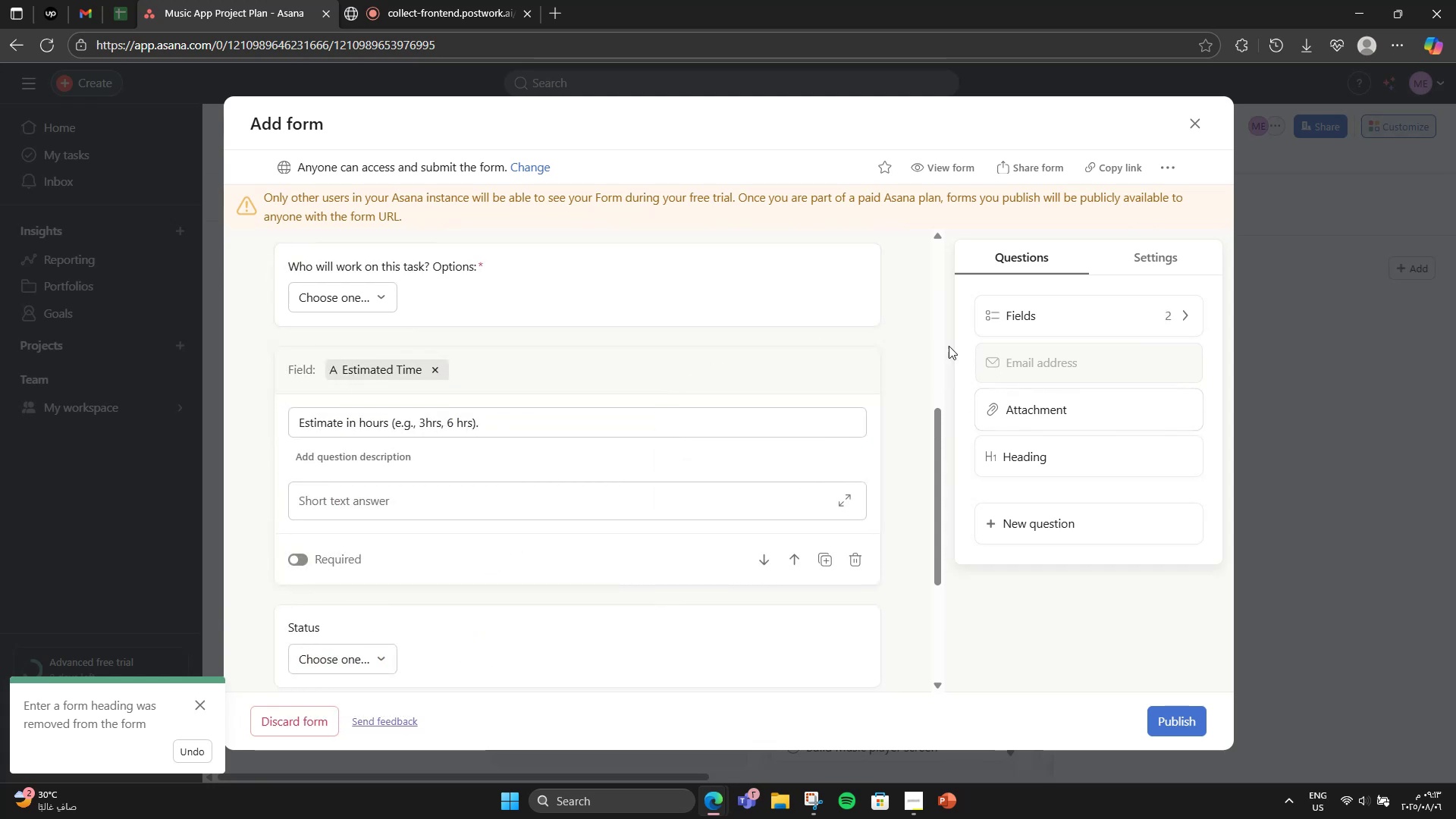 
left_click([924, 344])
 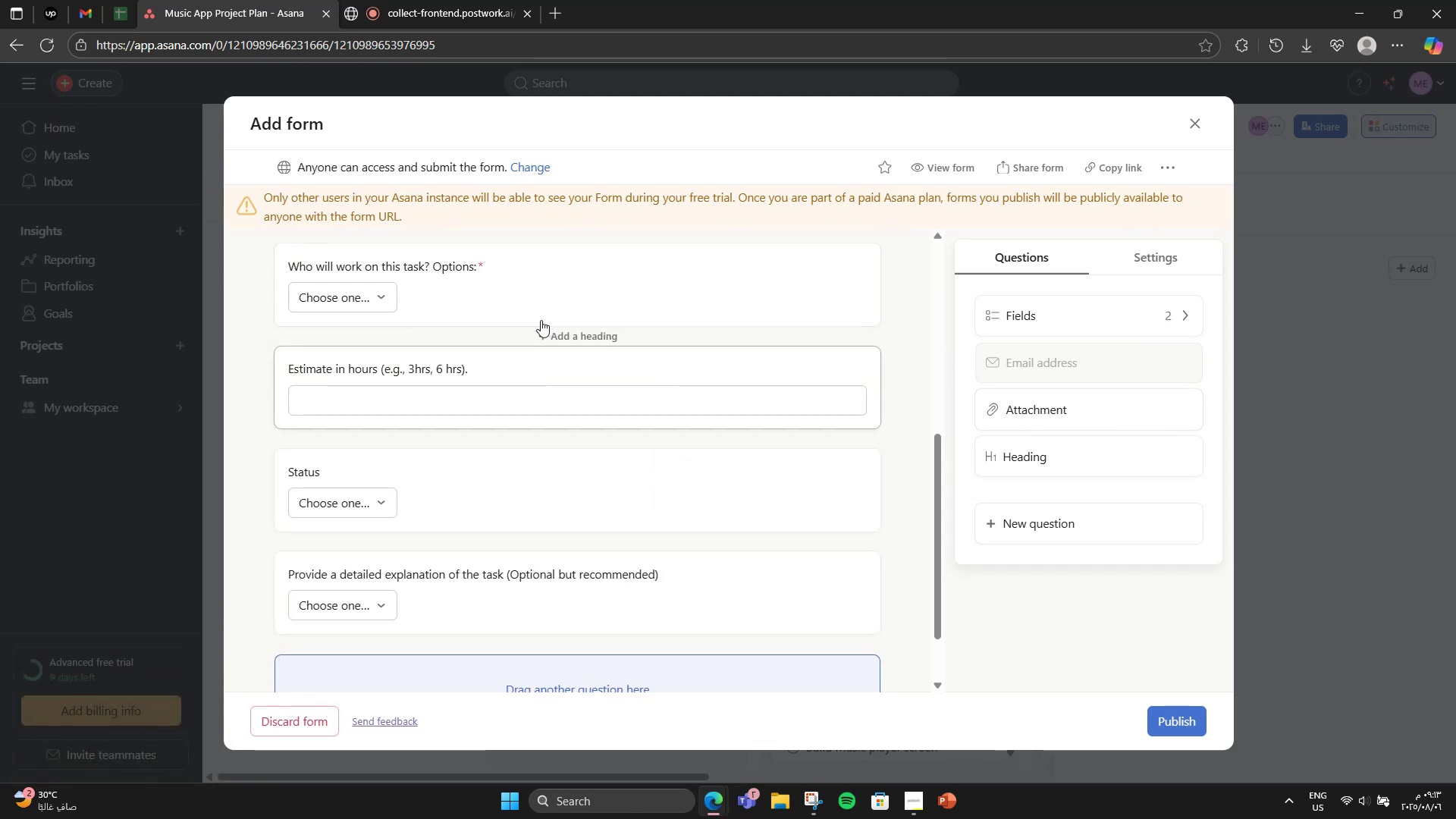 
left_click([510, 302])
 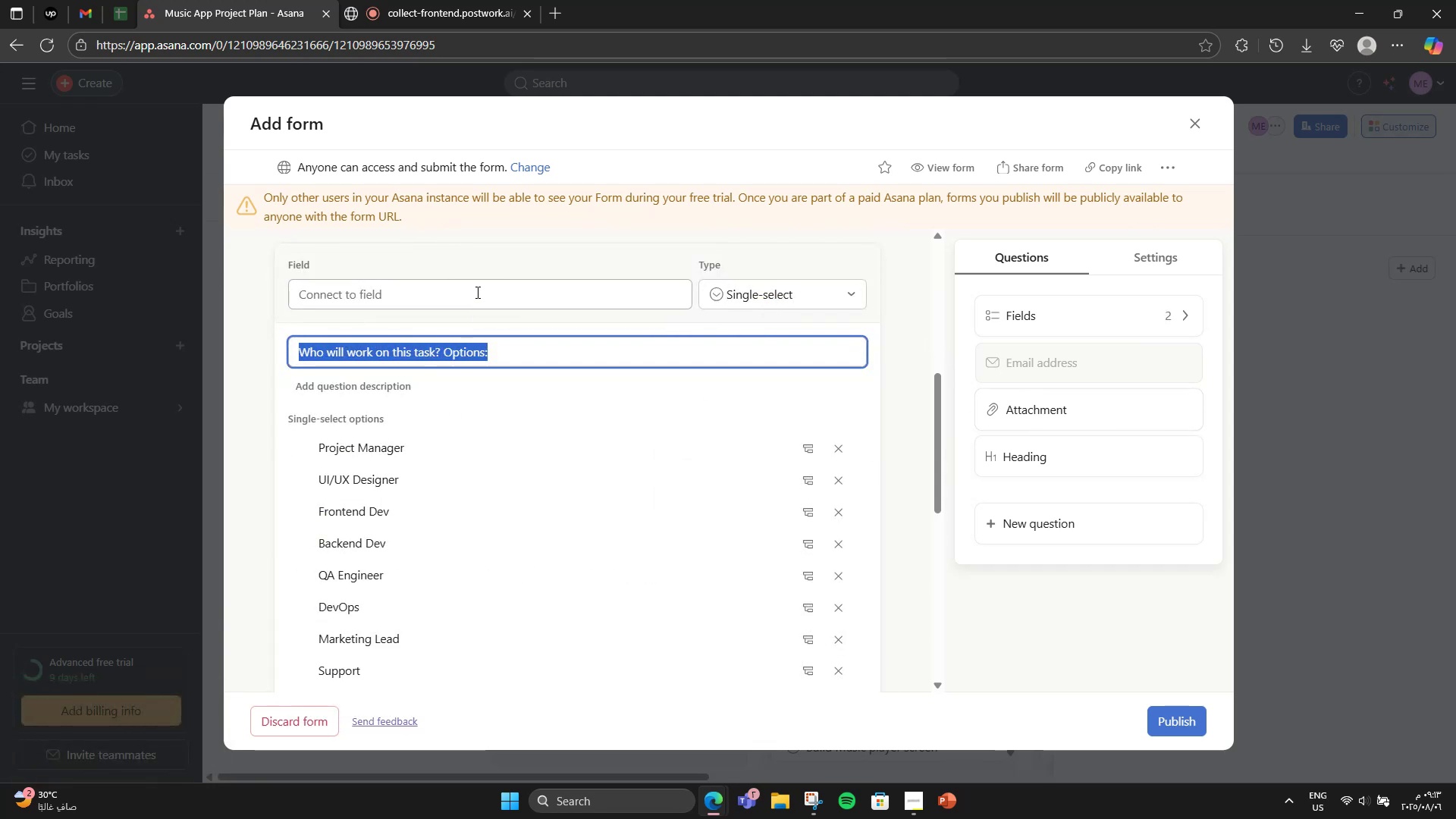 
left_click([436, 284])
 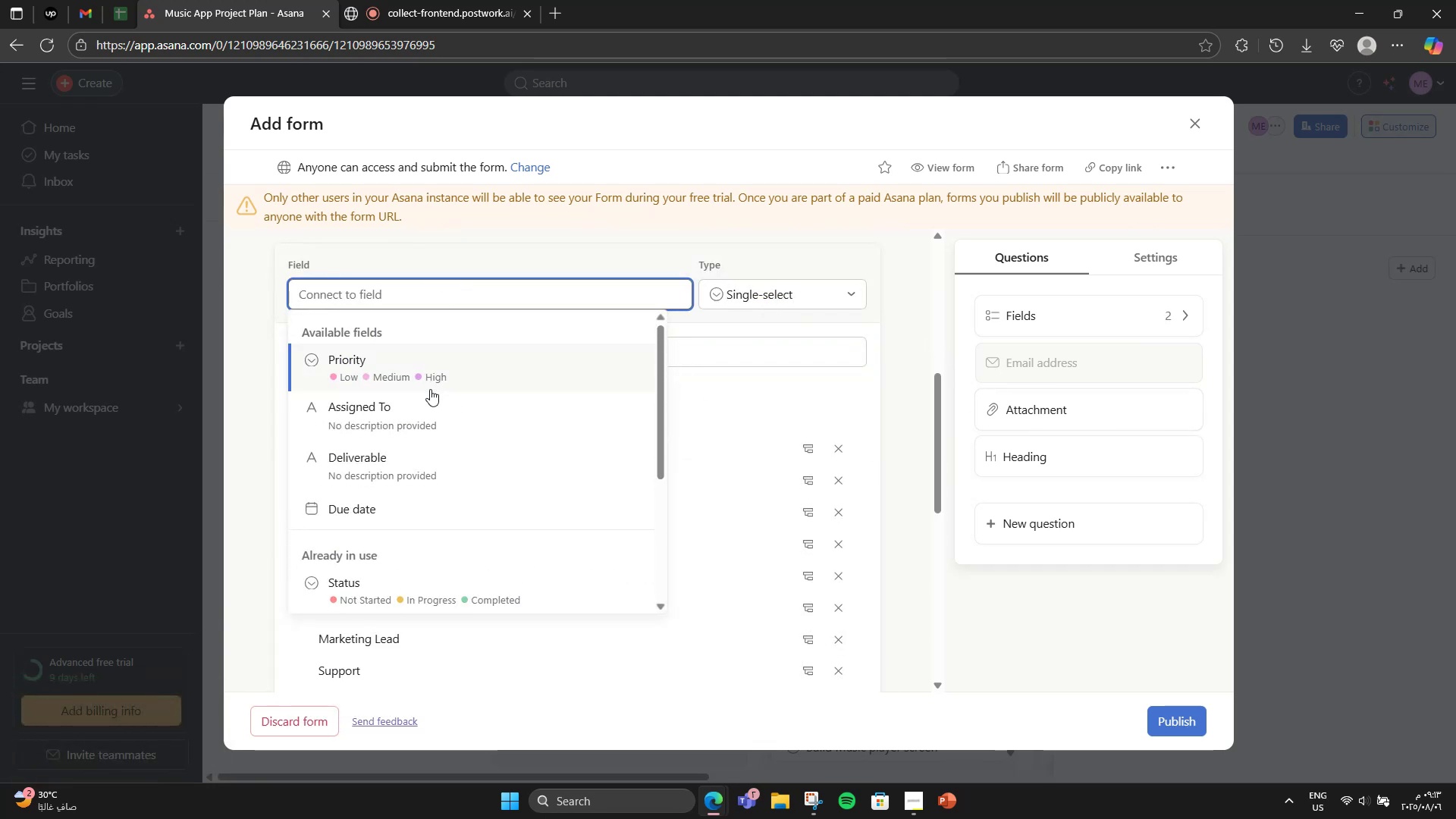 
left_click([435, 403])
 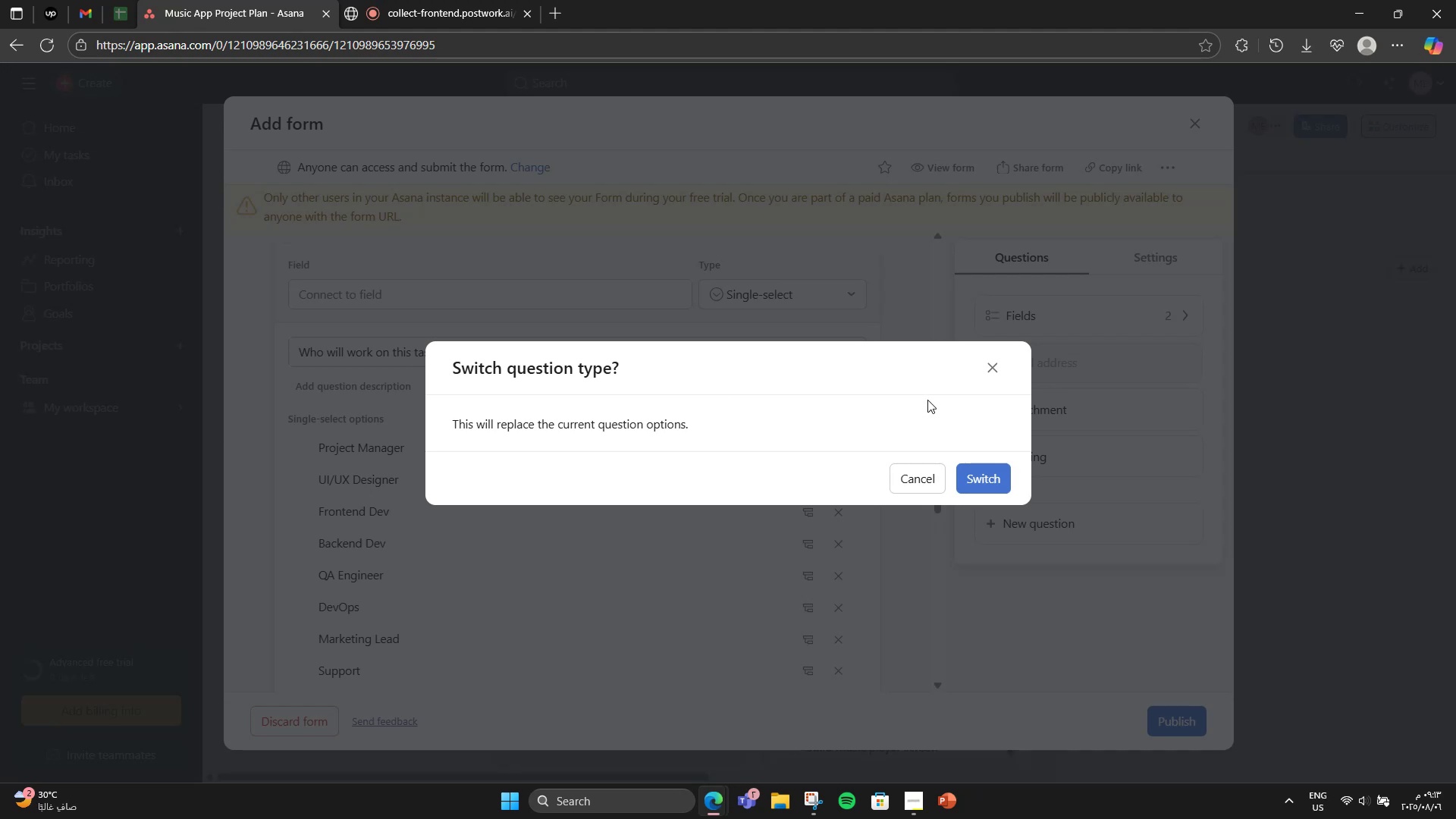 
left_click([1003, 364])
 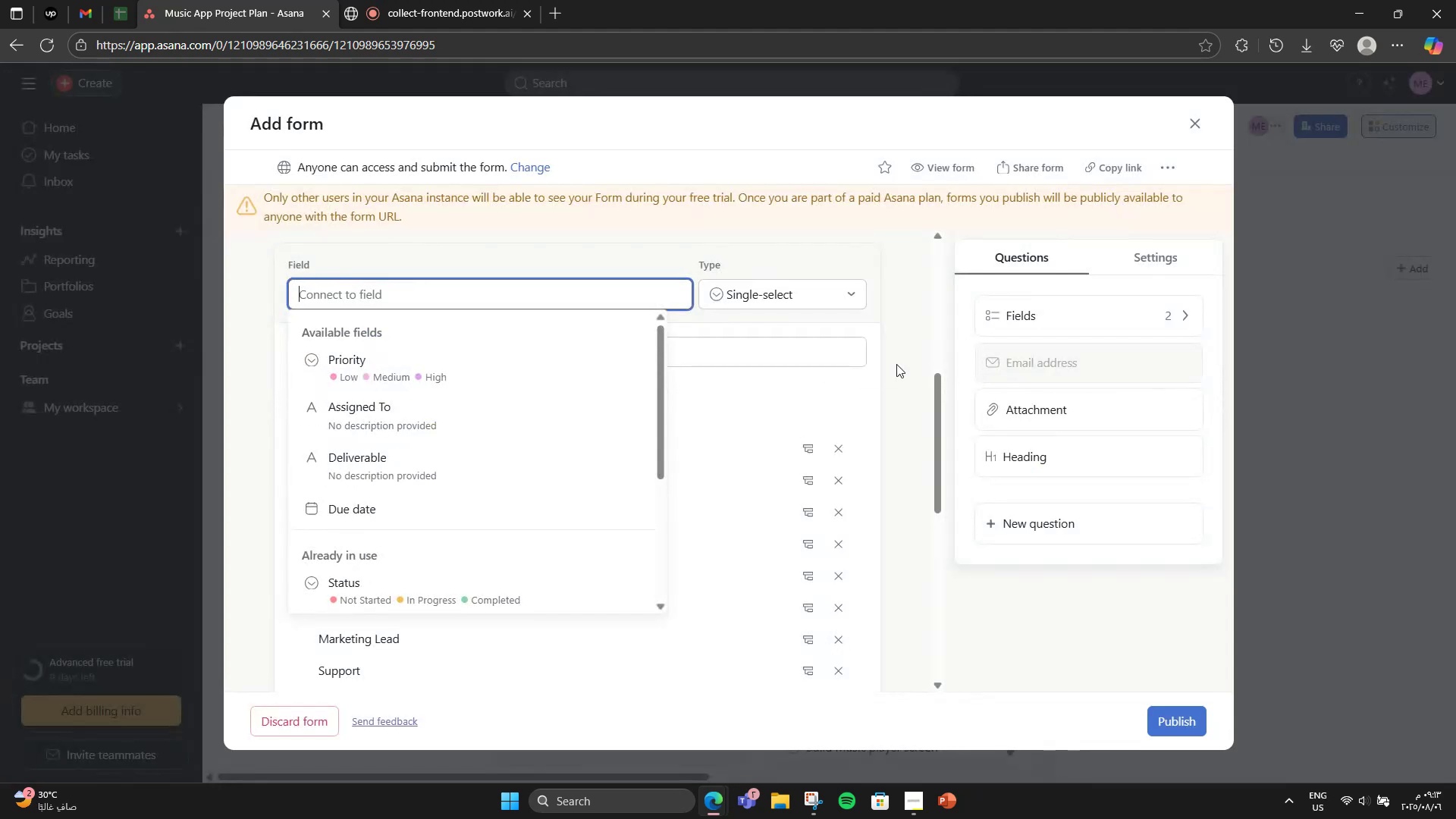 
scroll: coordinate [902, 424], scroll_direction: up, amount: 4.0
 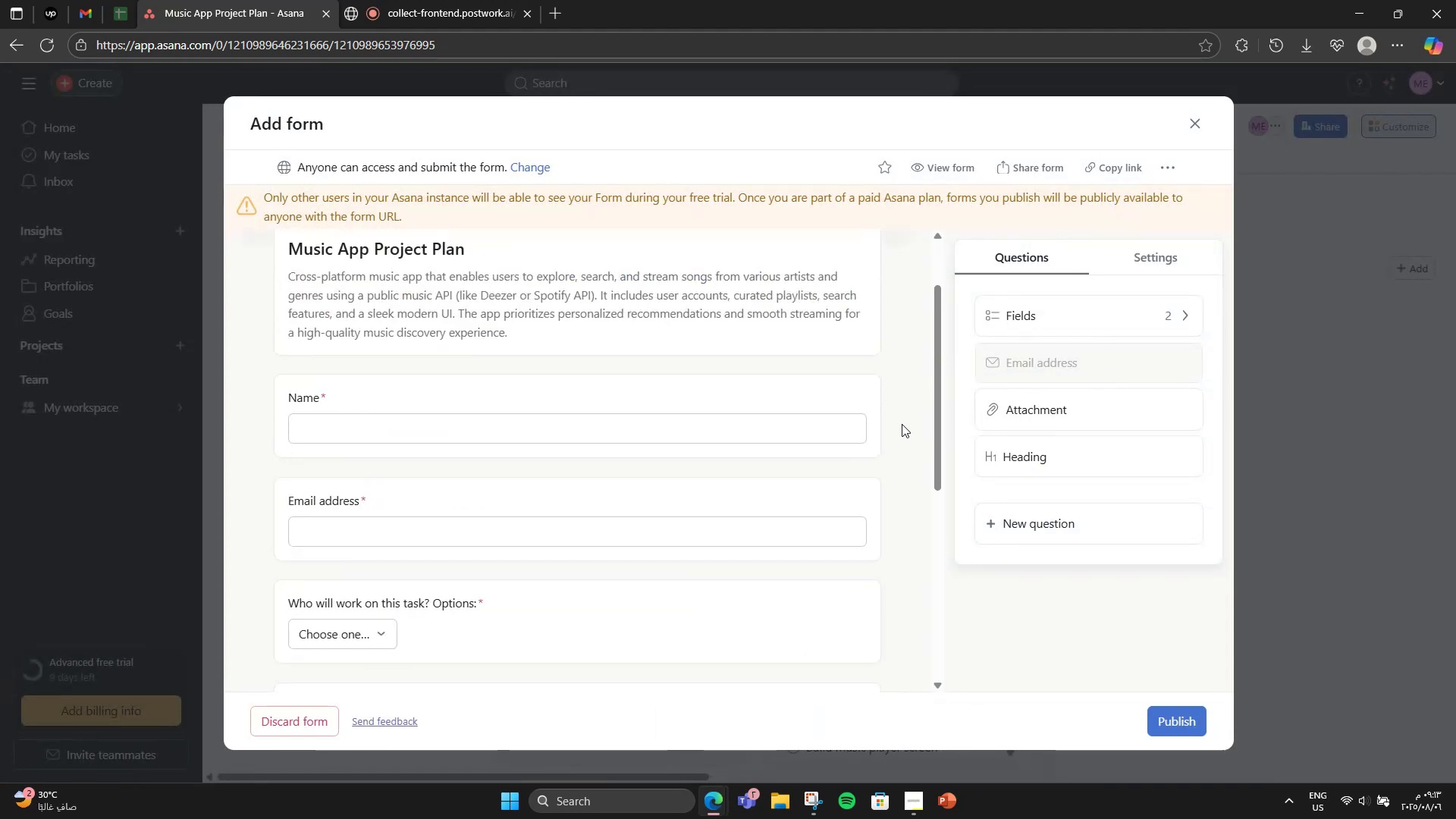 
scroll: coordinate [902, 424], scroll_direction: down, amount: 1.0
 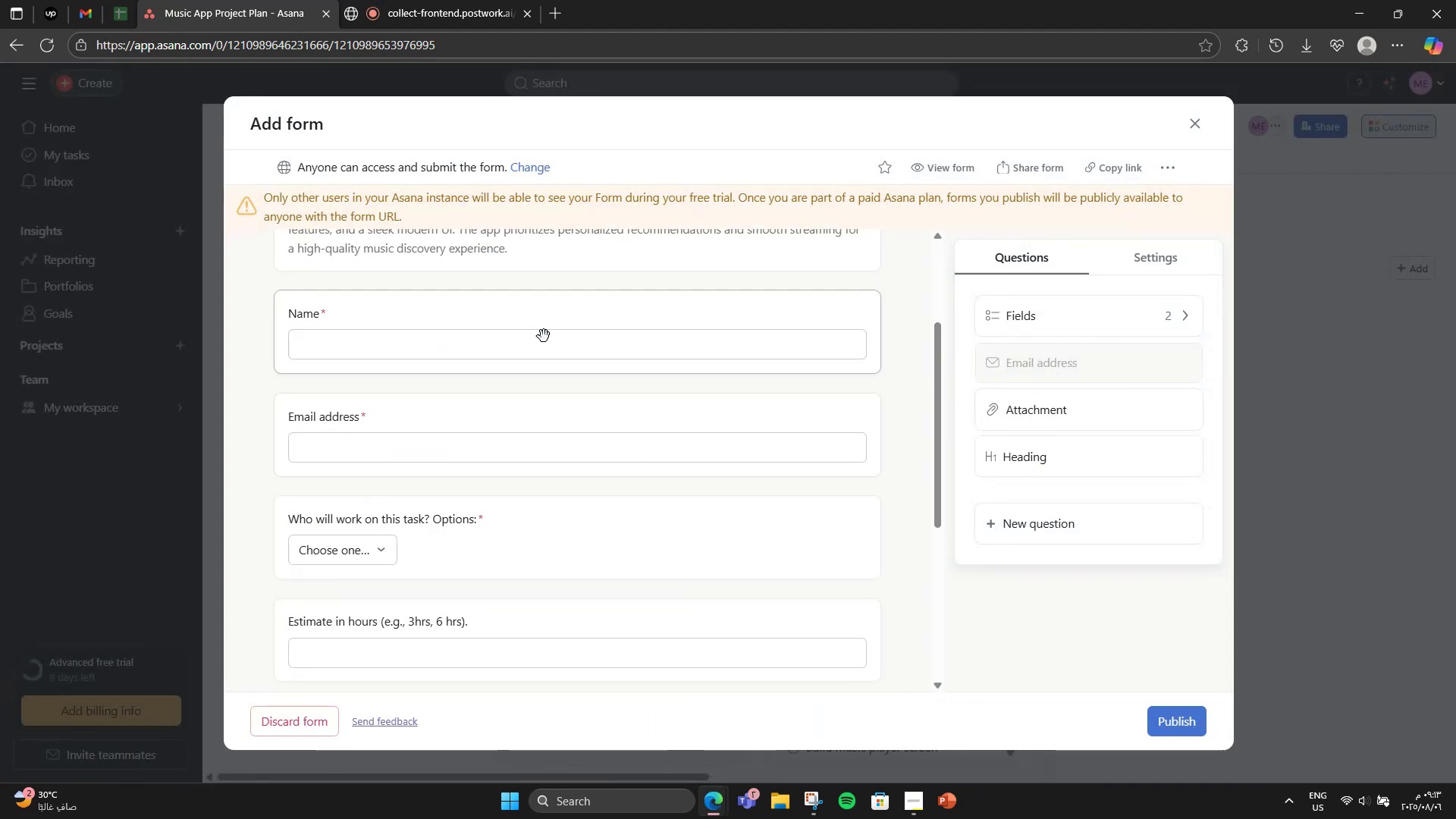 
left_click([538, 316])
 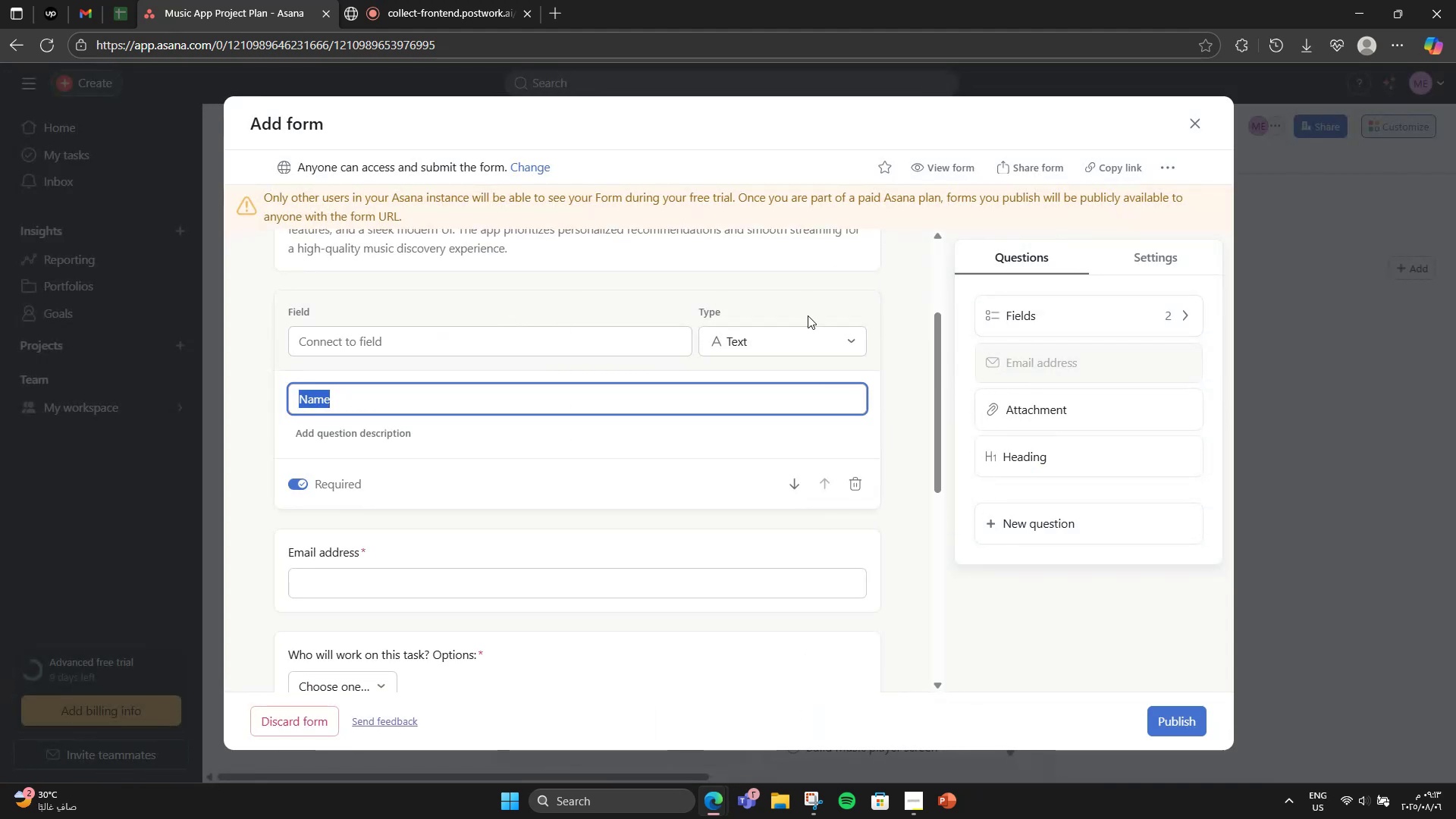 
left_click([887, 282])
 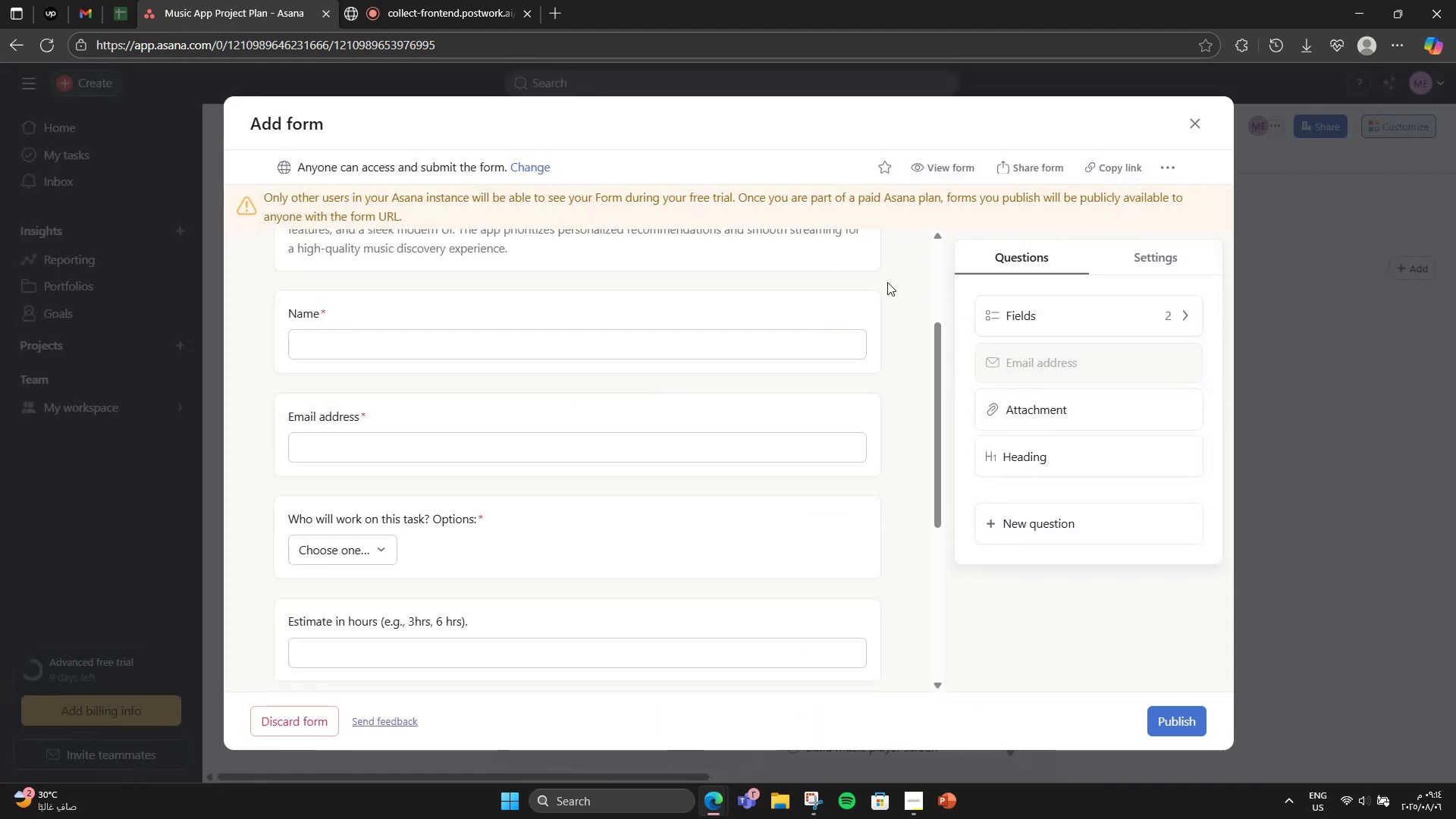 
scroll: coordinate [887, 282], scroll_direction: up, amount: 1.0
 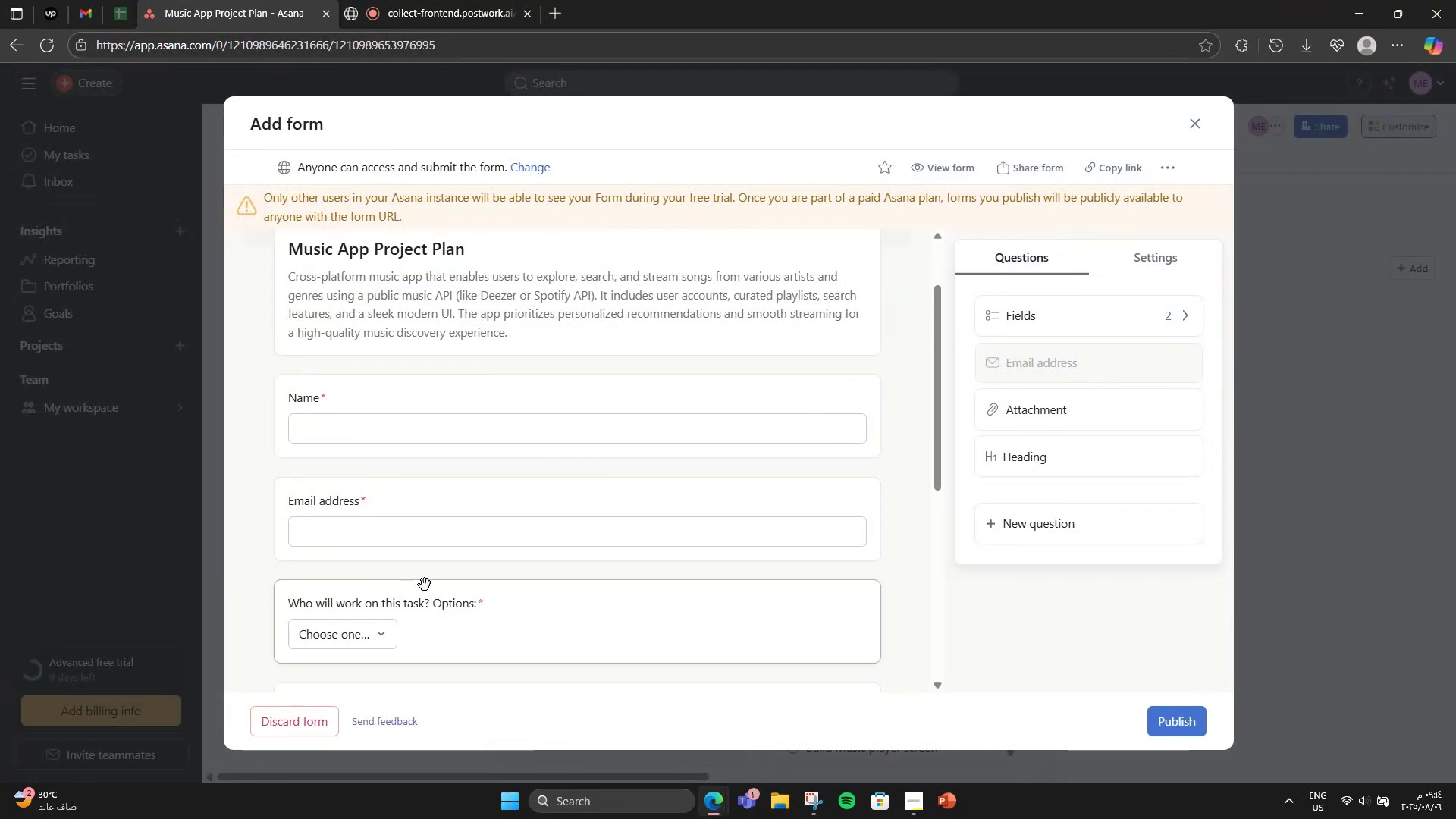 
left_click([442, 617])
 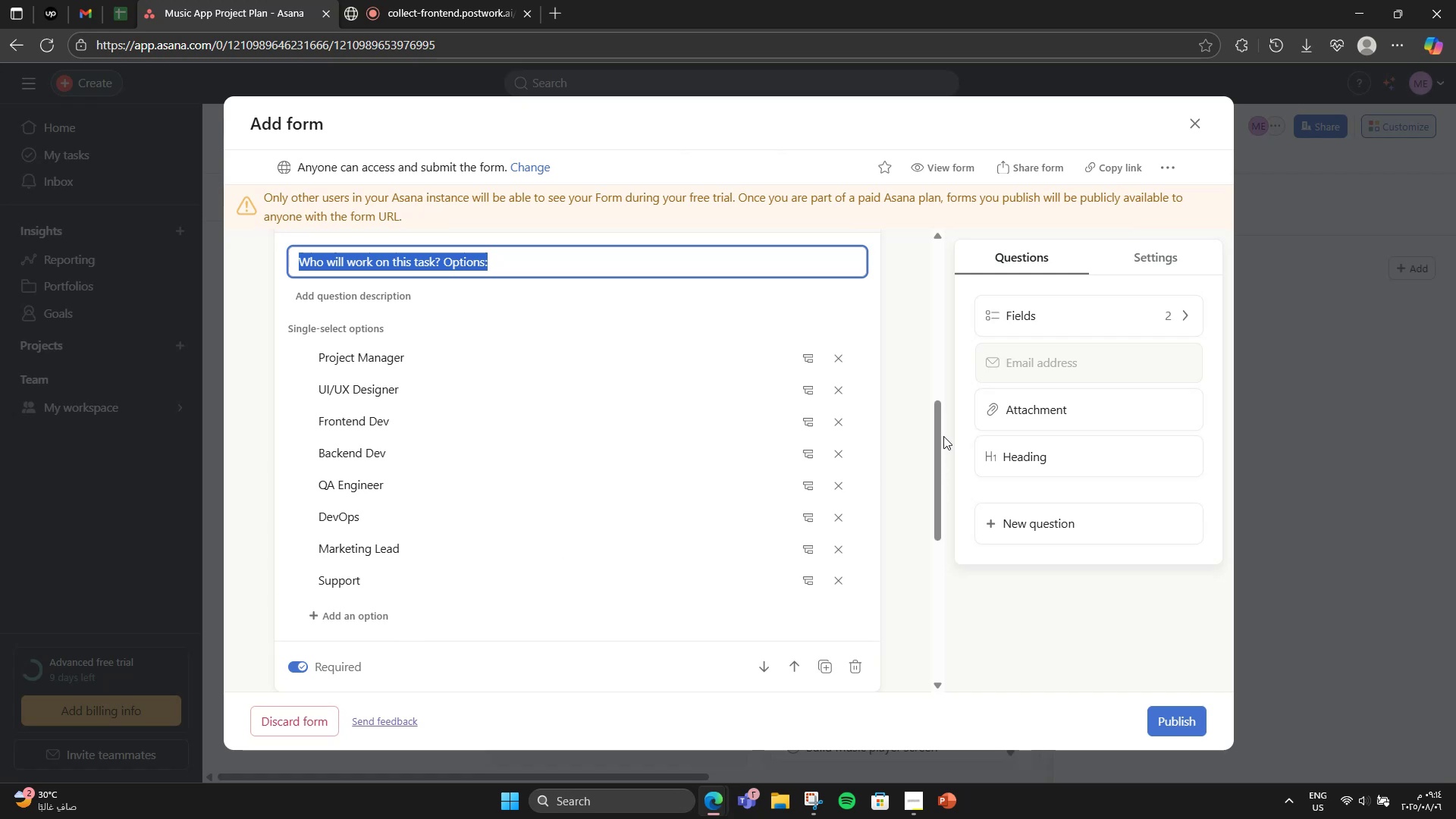 
left_click([919, 421])
 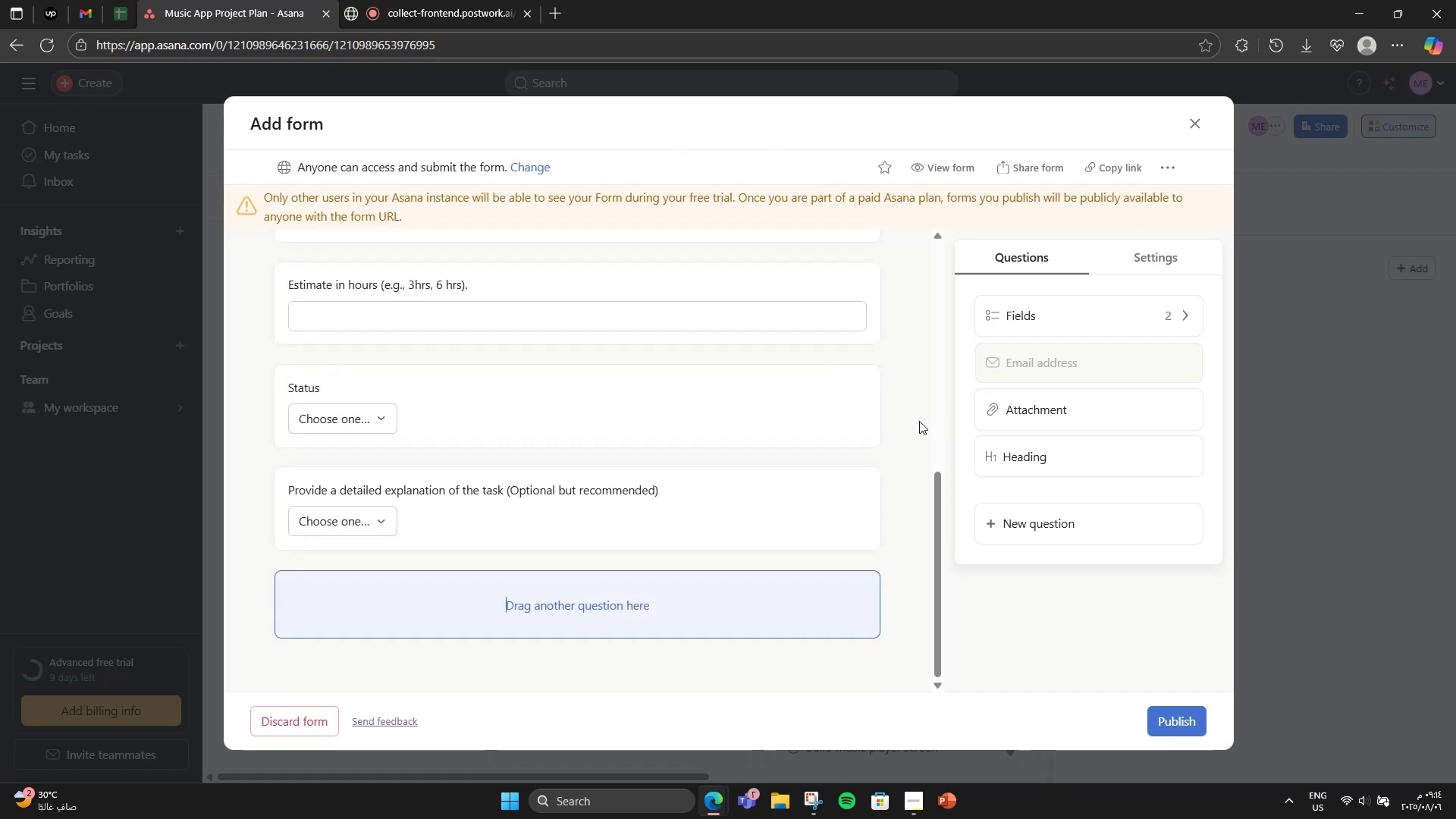 
scroll: coordinate [889, 422], scroll_direction: down, amount: 2.0
 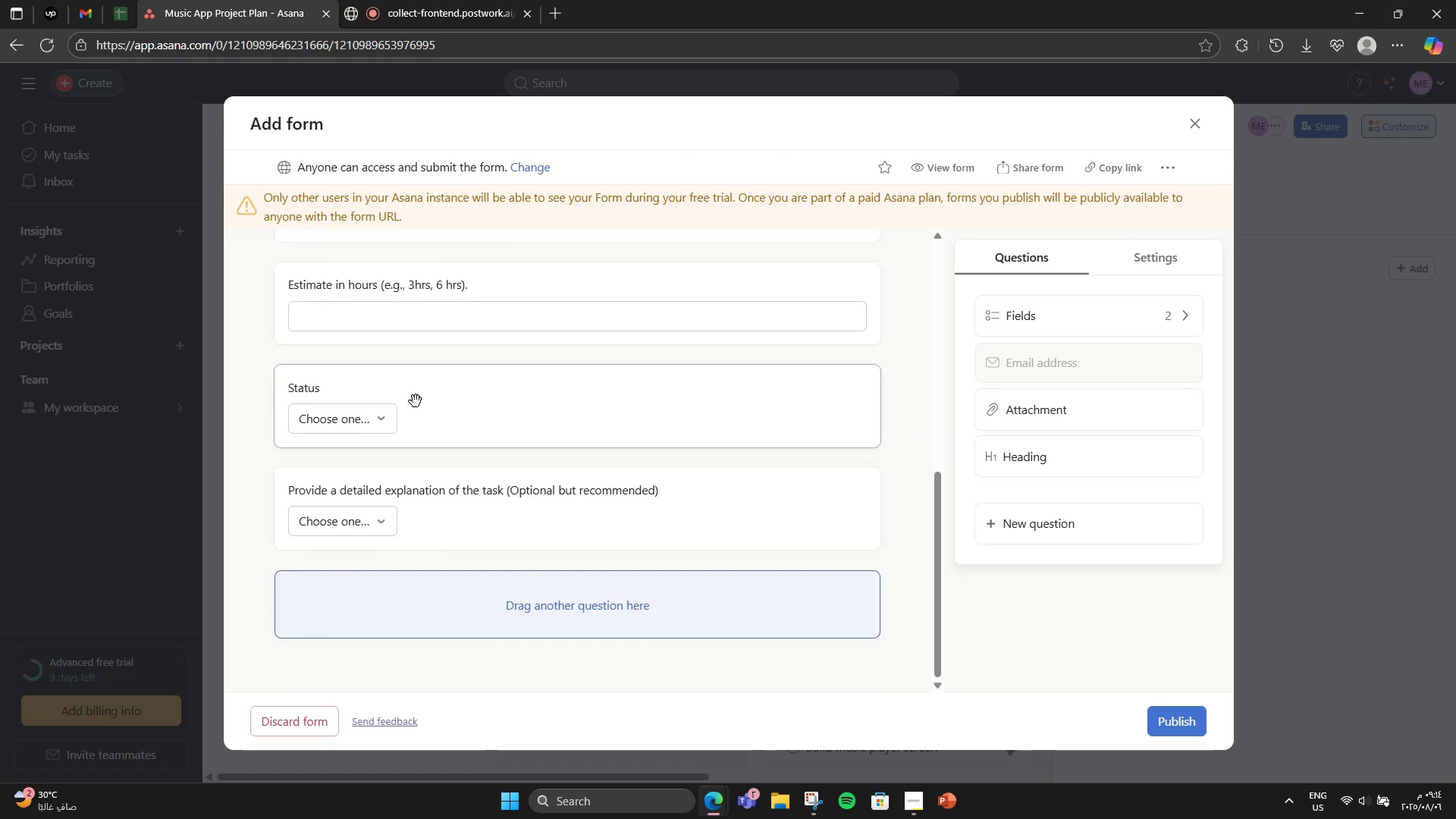 
scroll: coordinate [444, 378], scroll_direction: up, amount: 3.0
 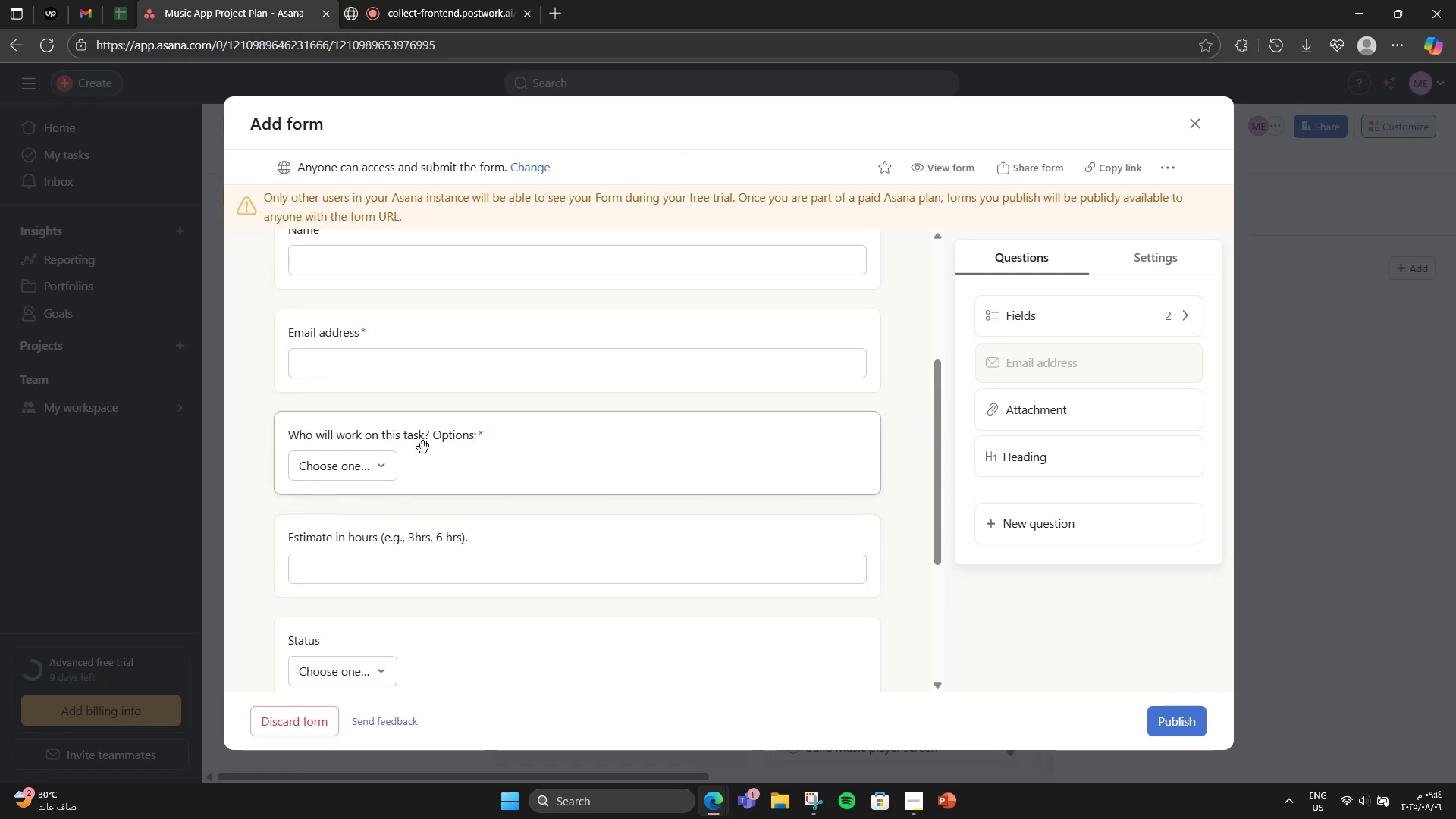 
left_click([423, 447])
 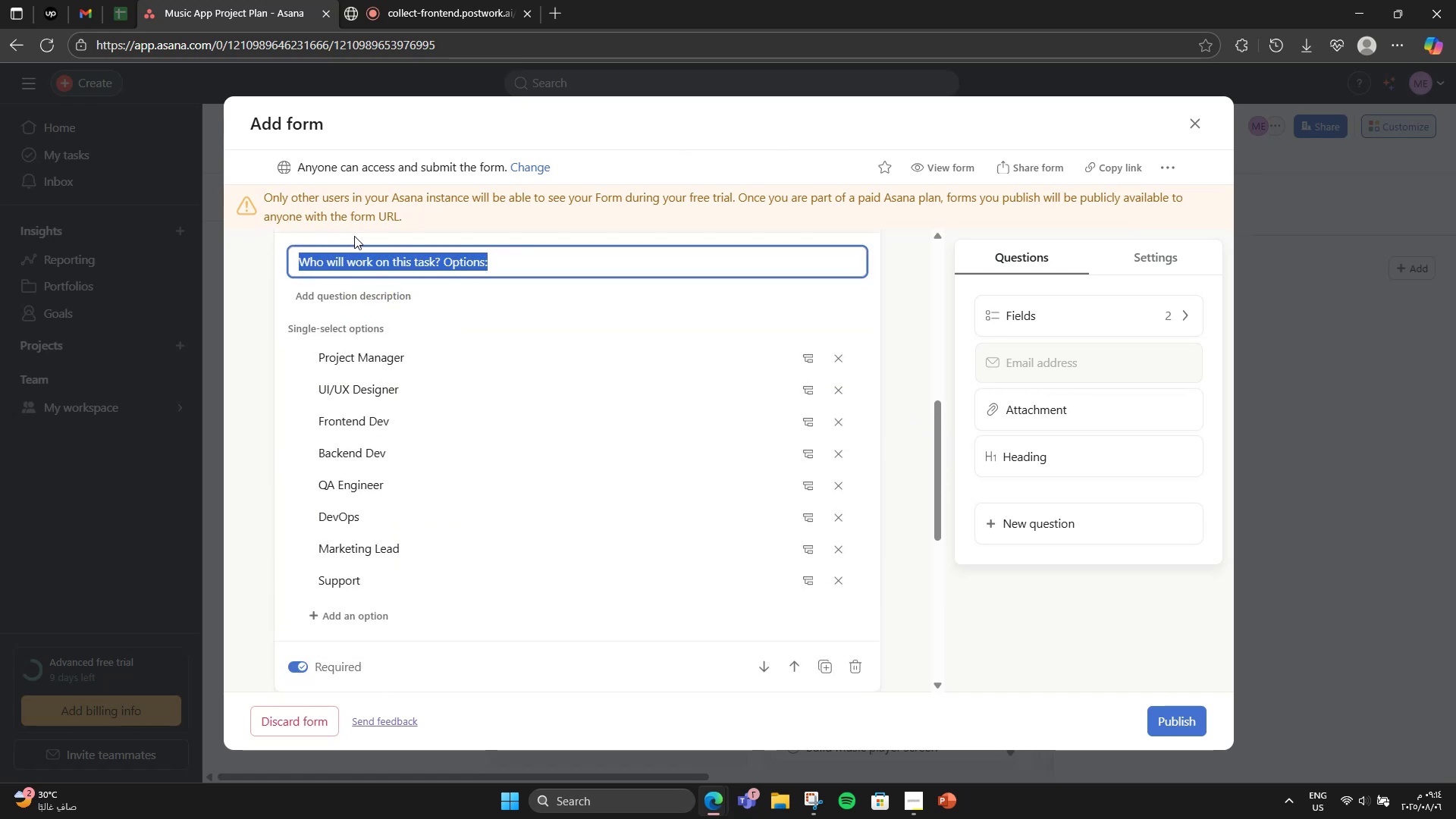 
scroll: coordinate [401, 462], scroll_direction: up, amount: 3.0
 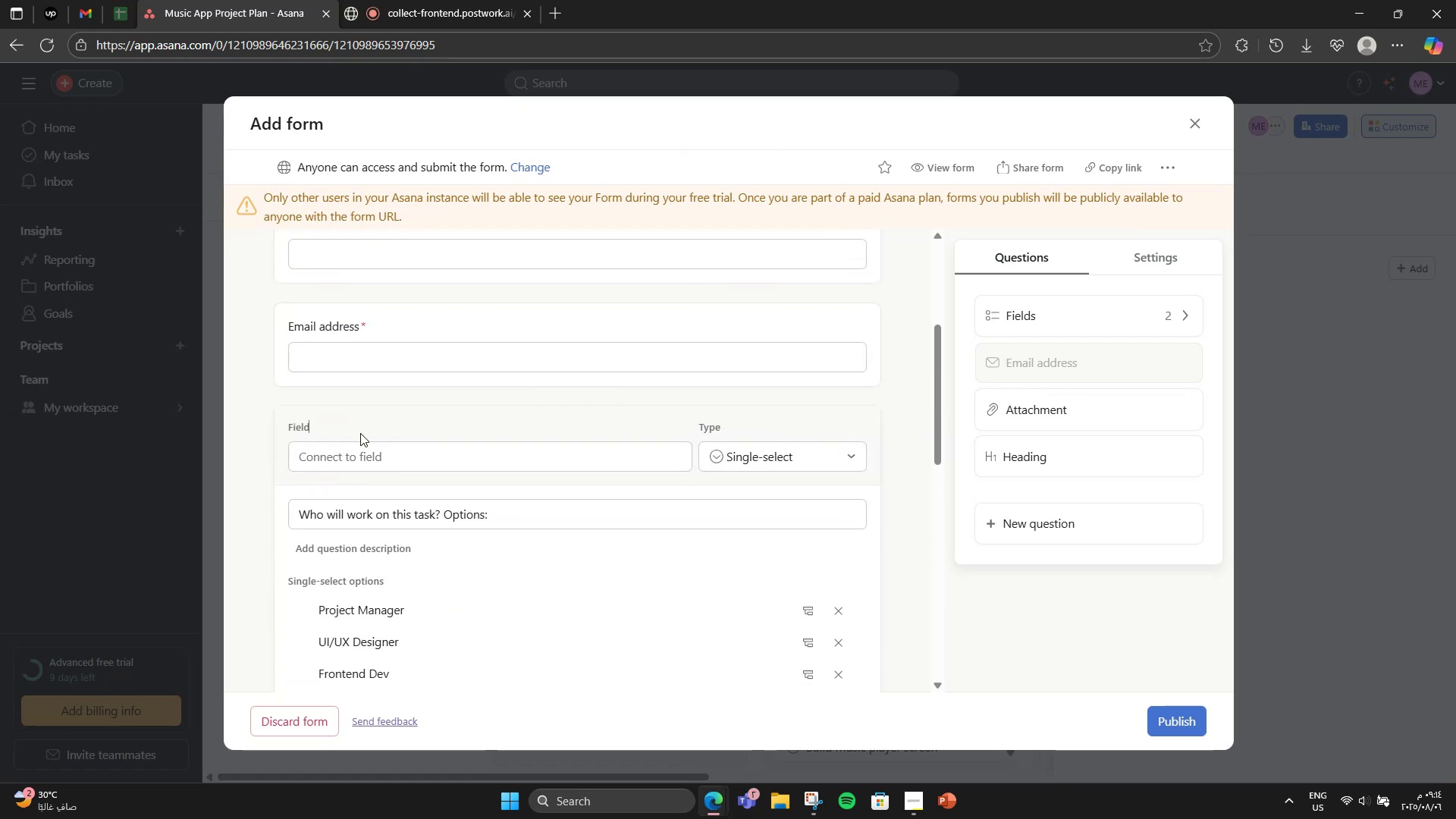 
double_click([361, 453])
 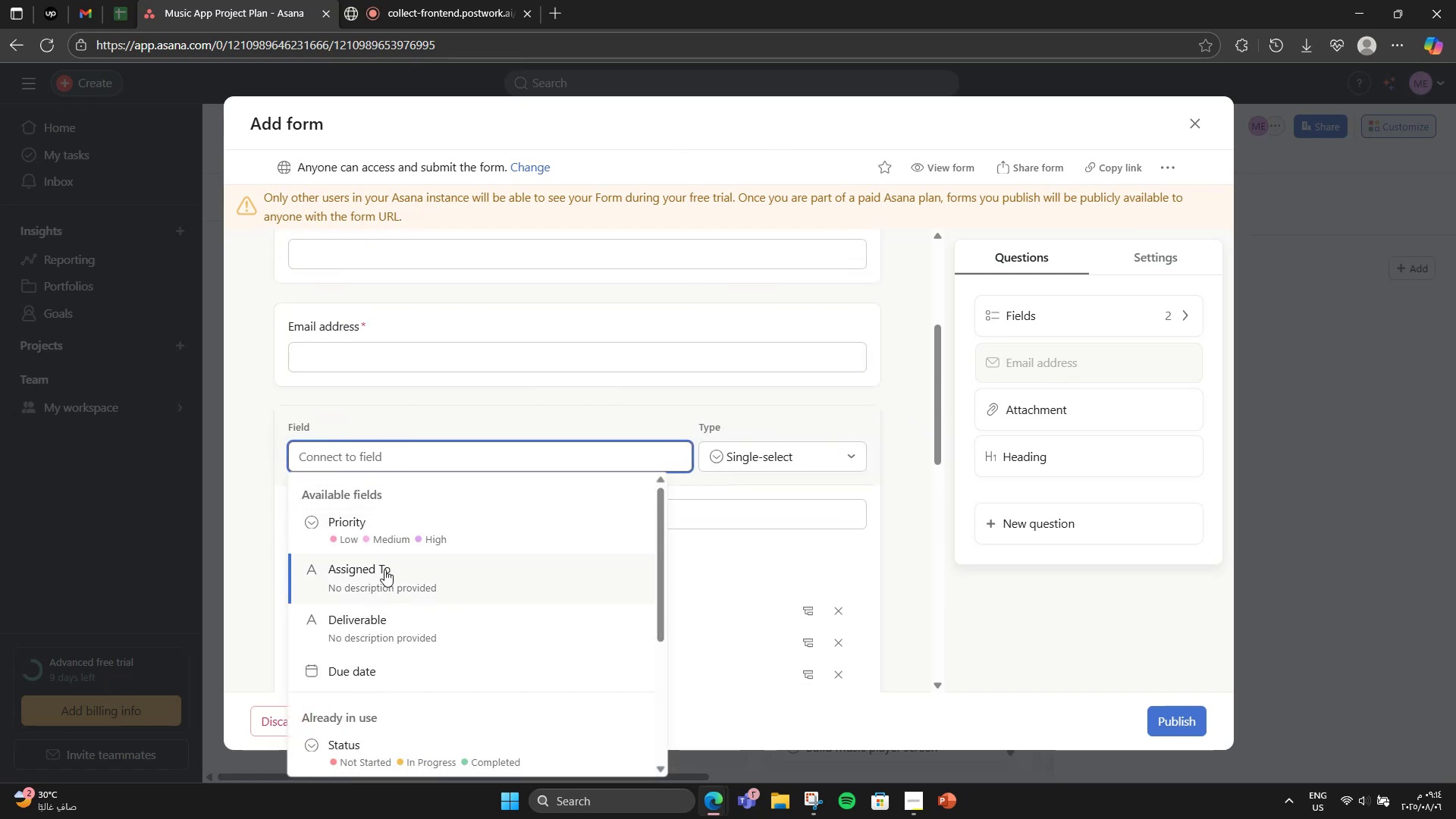 
left_click([385, 570])
 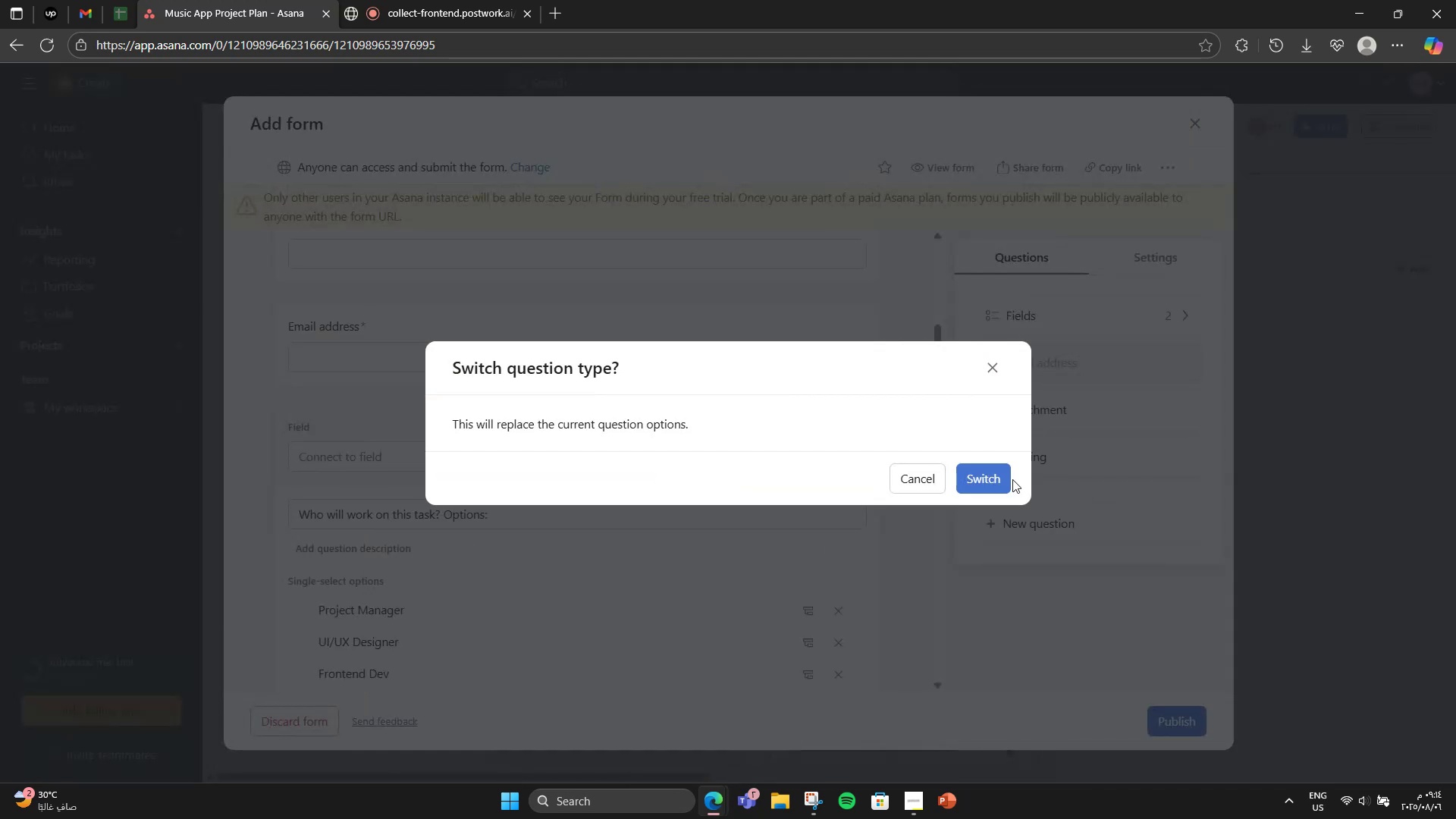 
left_click([977, 477])
 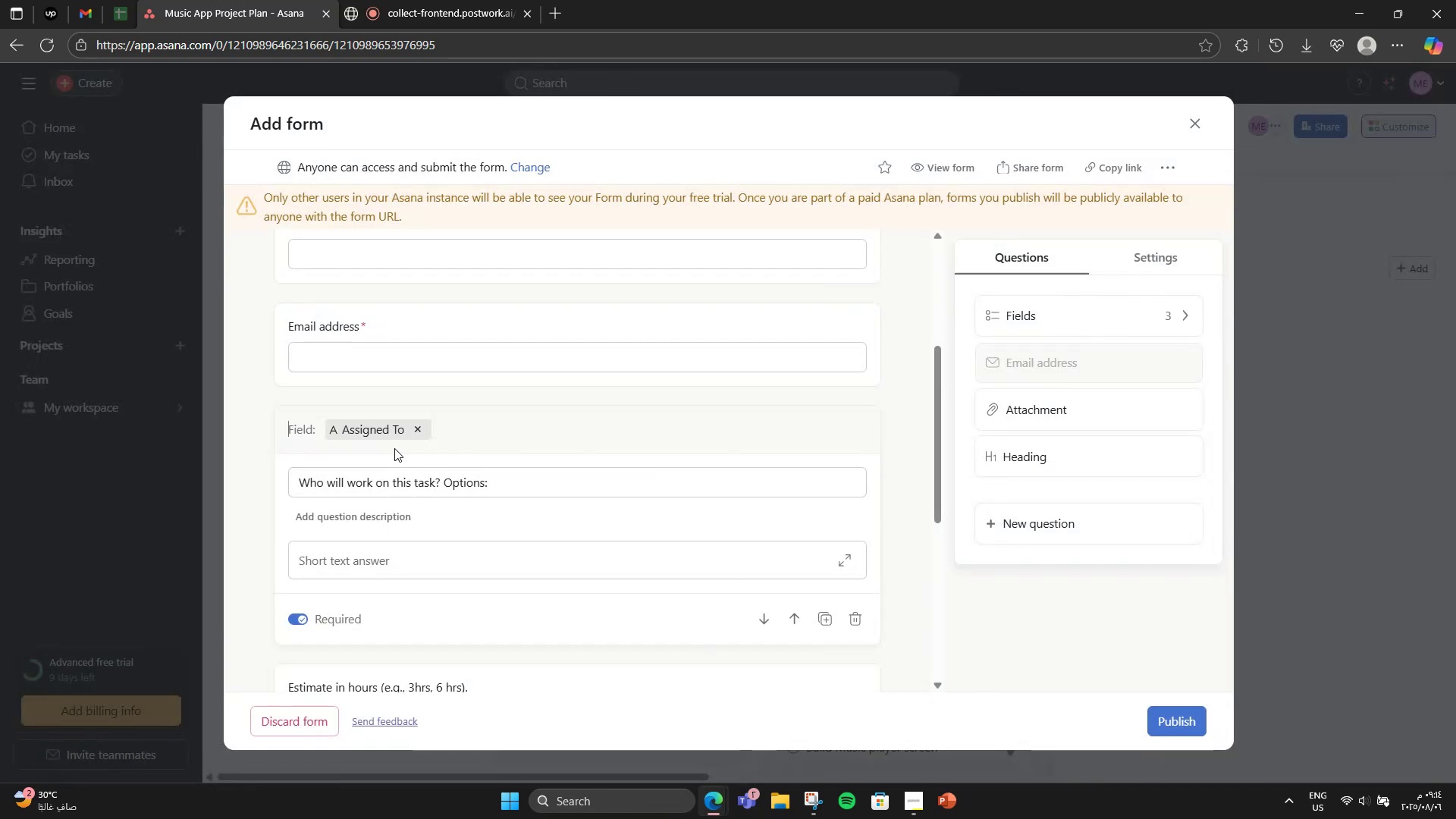 
scroll: coordinate [394, 442], scroll_direction: down, amount: 2.0
 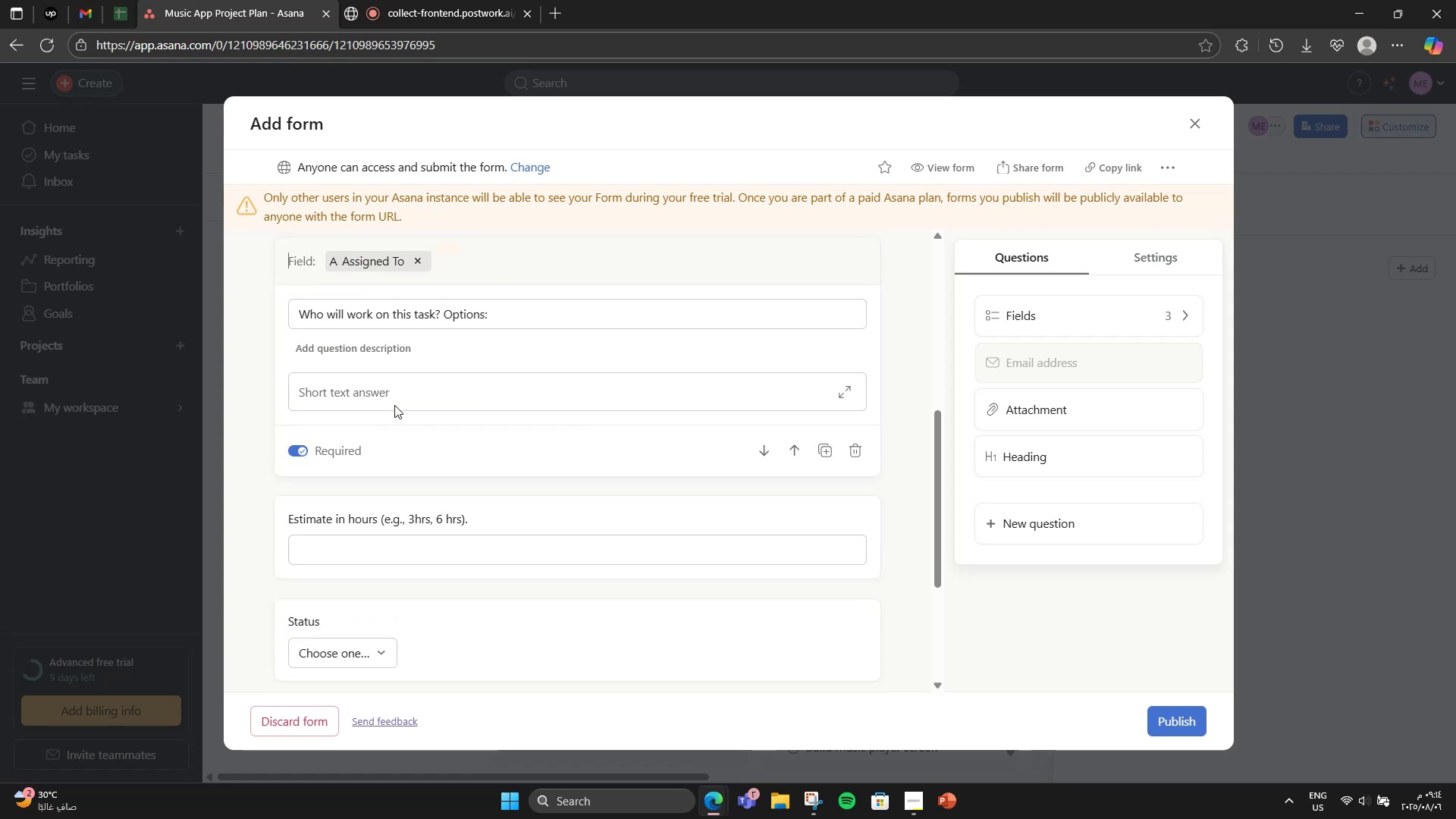 
left_click([393, 388])
 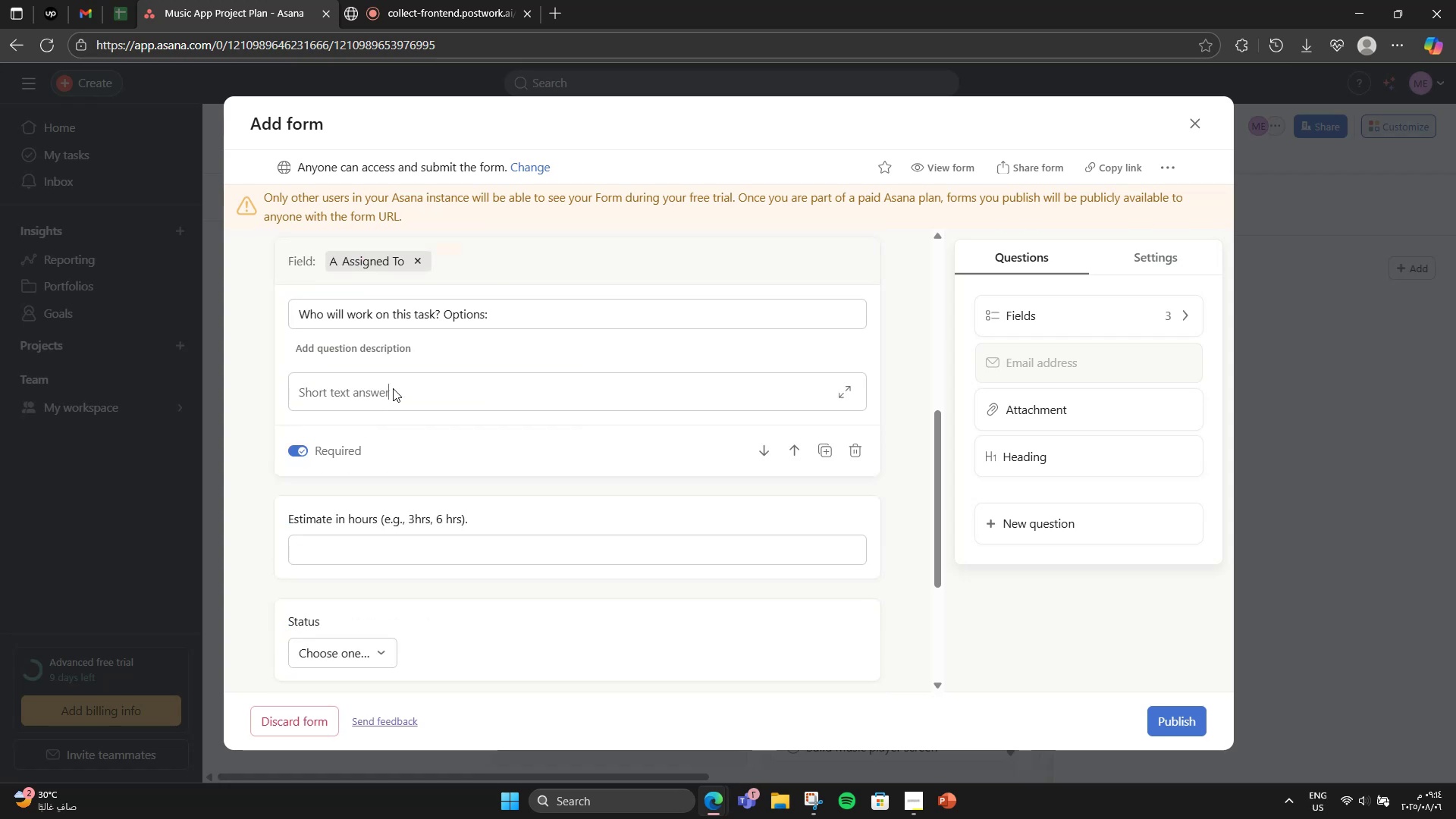 
scroll: coordinate [413, 432], scroll_direction: none, amount: 0.0
 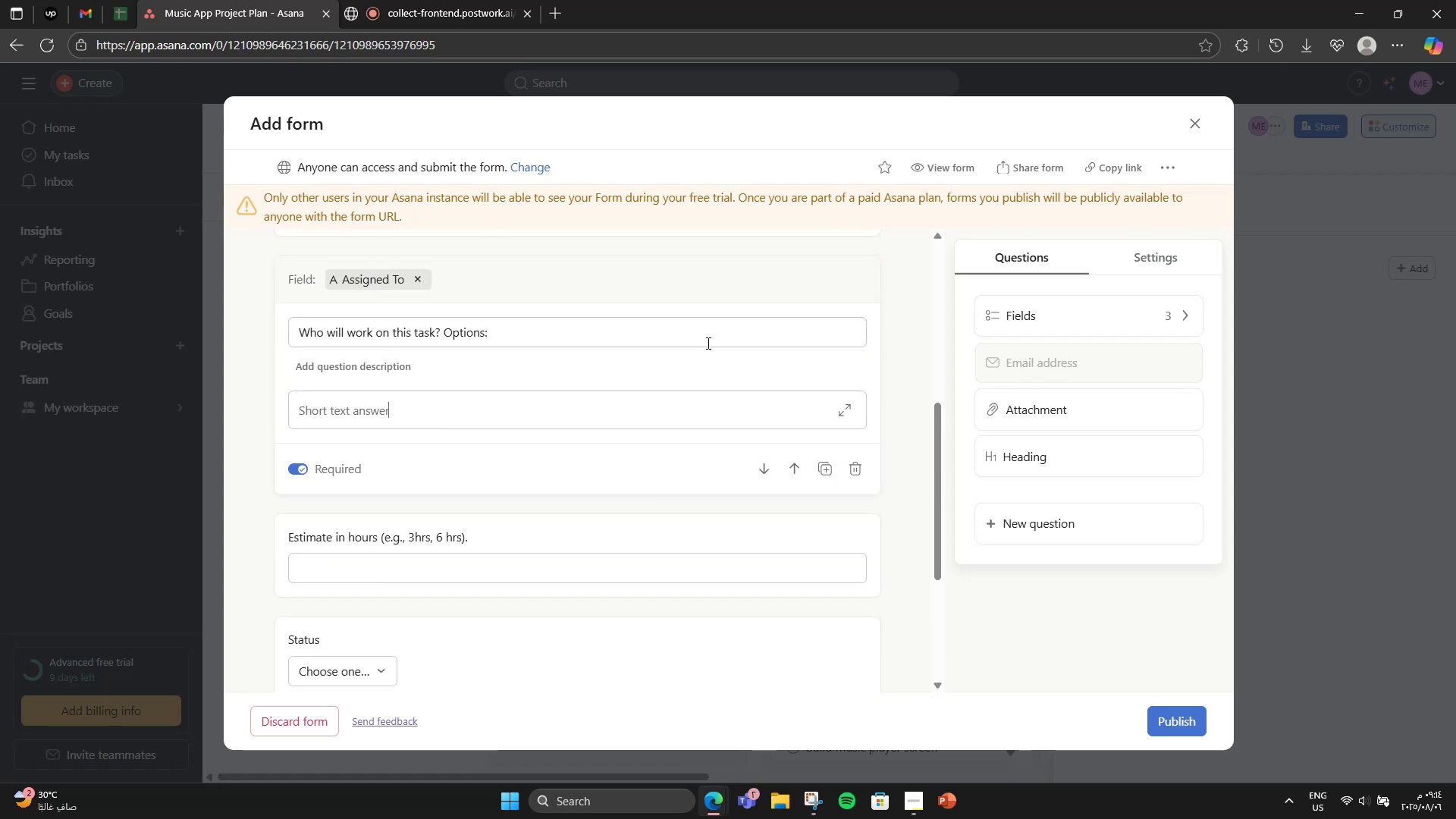 
scroll: coordinate [738, 392], scroll_direction: down, amount: 3.0
 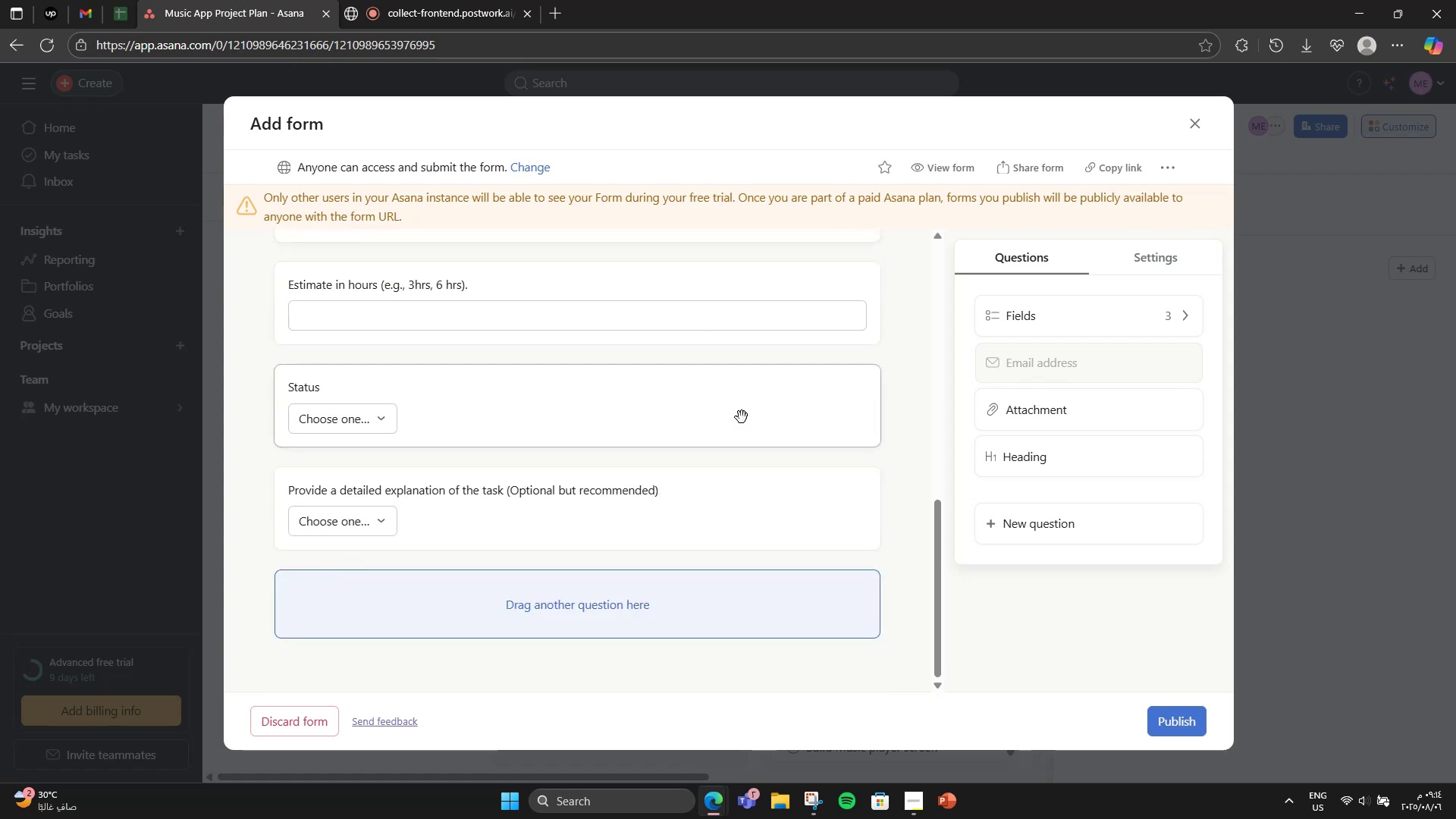 
key(Control+Z)
 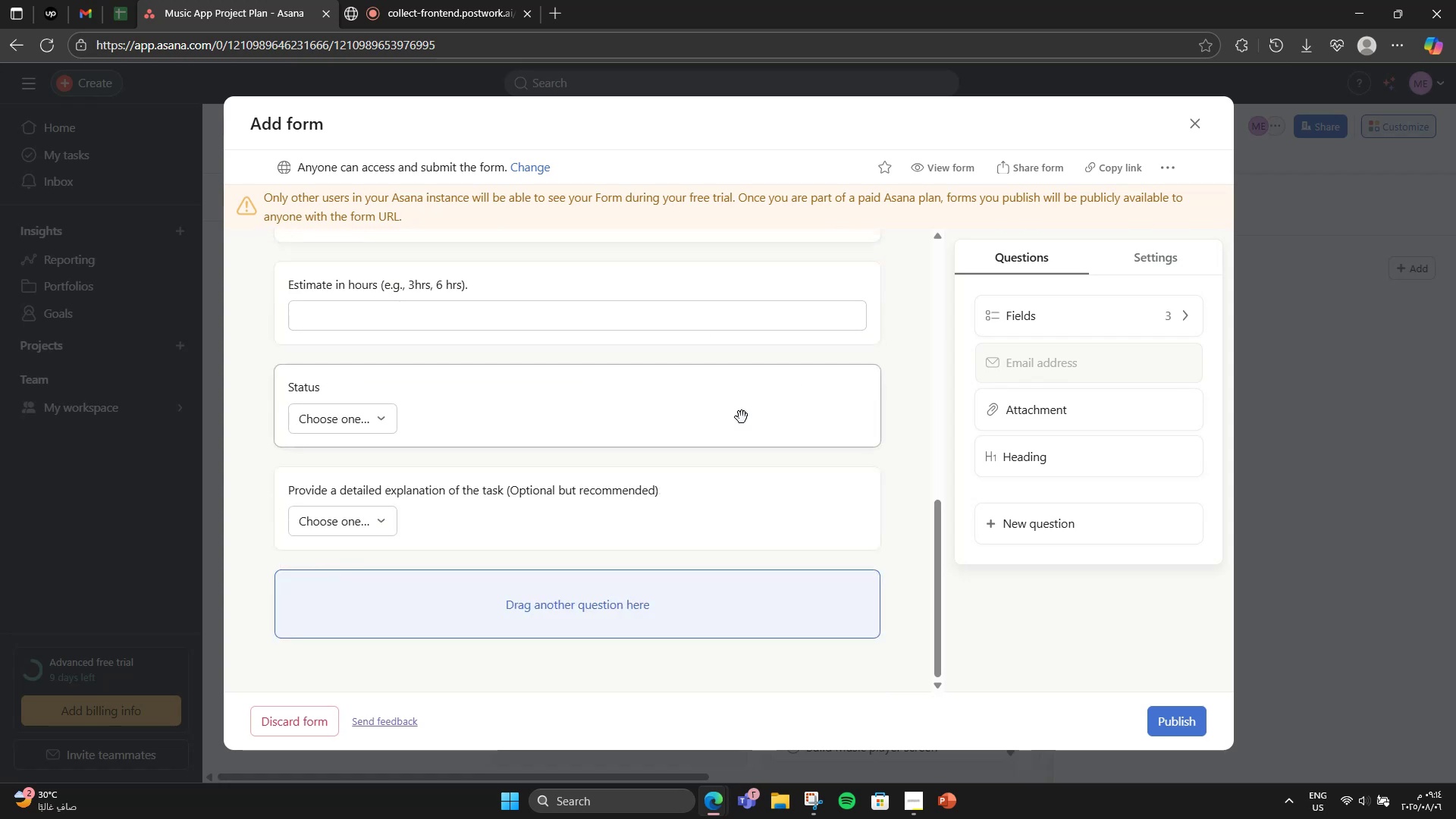 
key(Control+Z)
 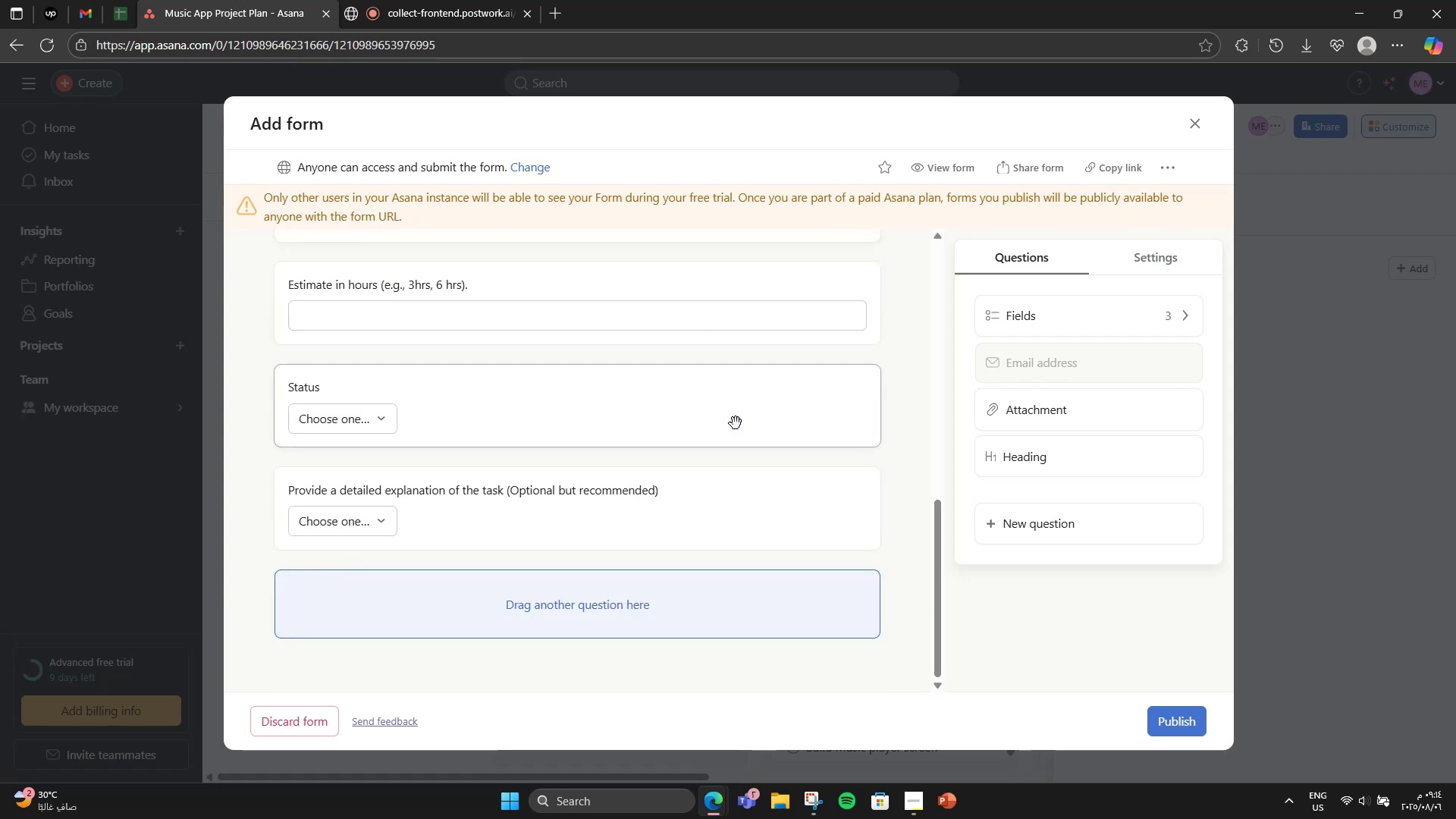 
scroll: coordinate [735, 424], scroll_direction: up, amount: 2.0
 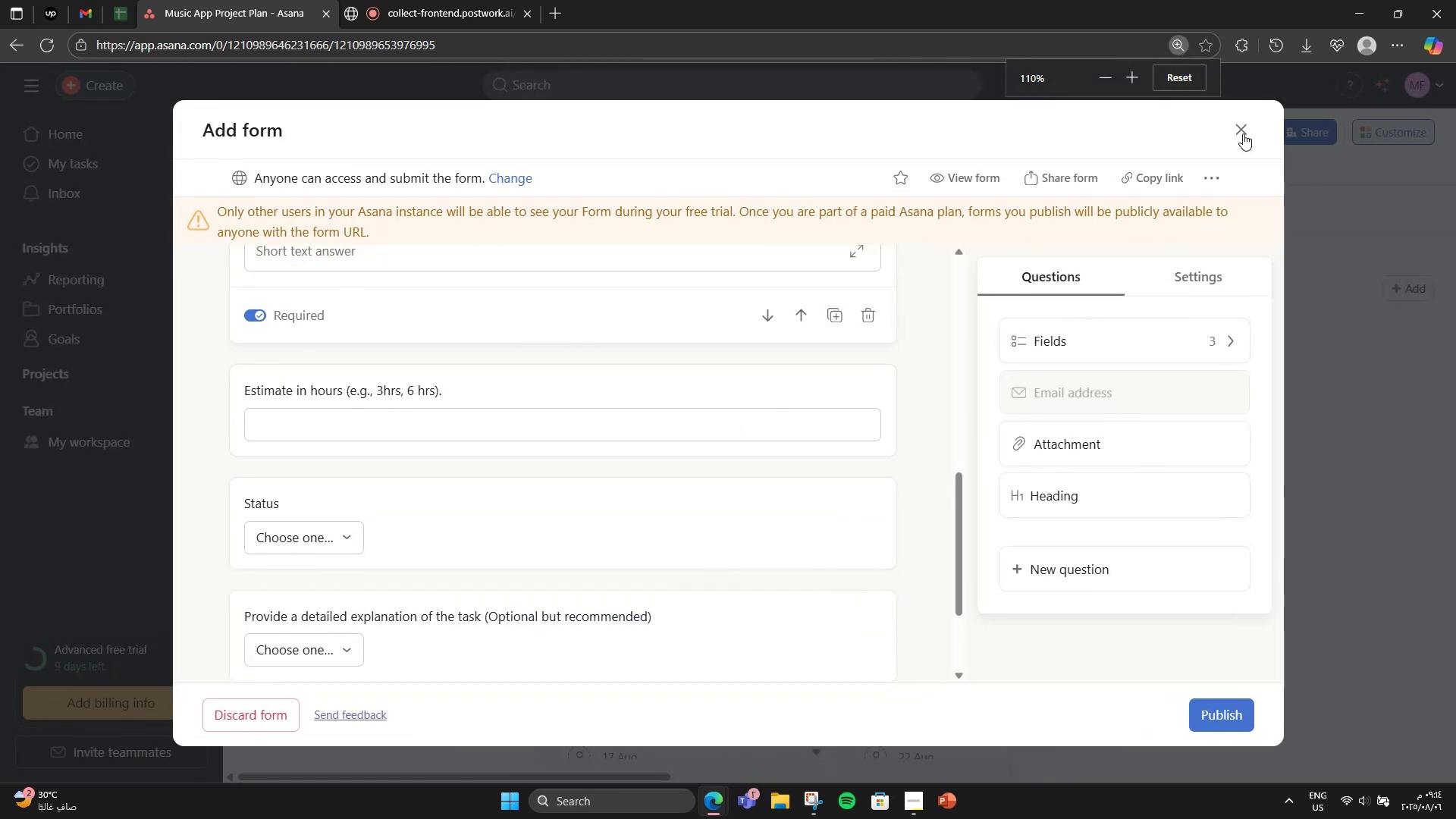 
left_click([1190, 85])
 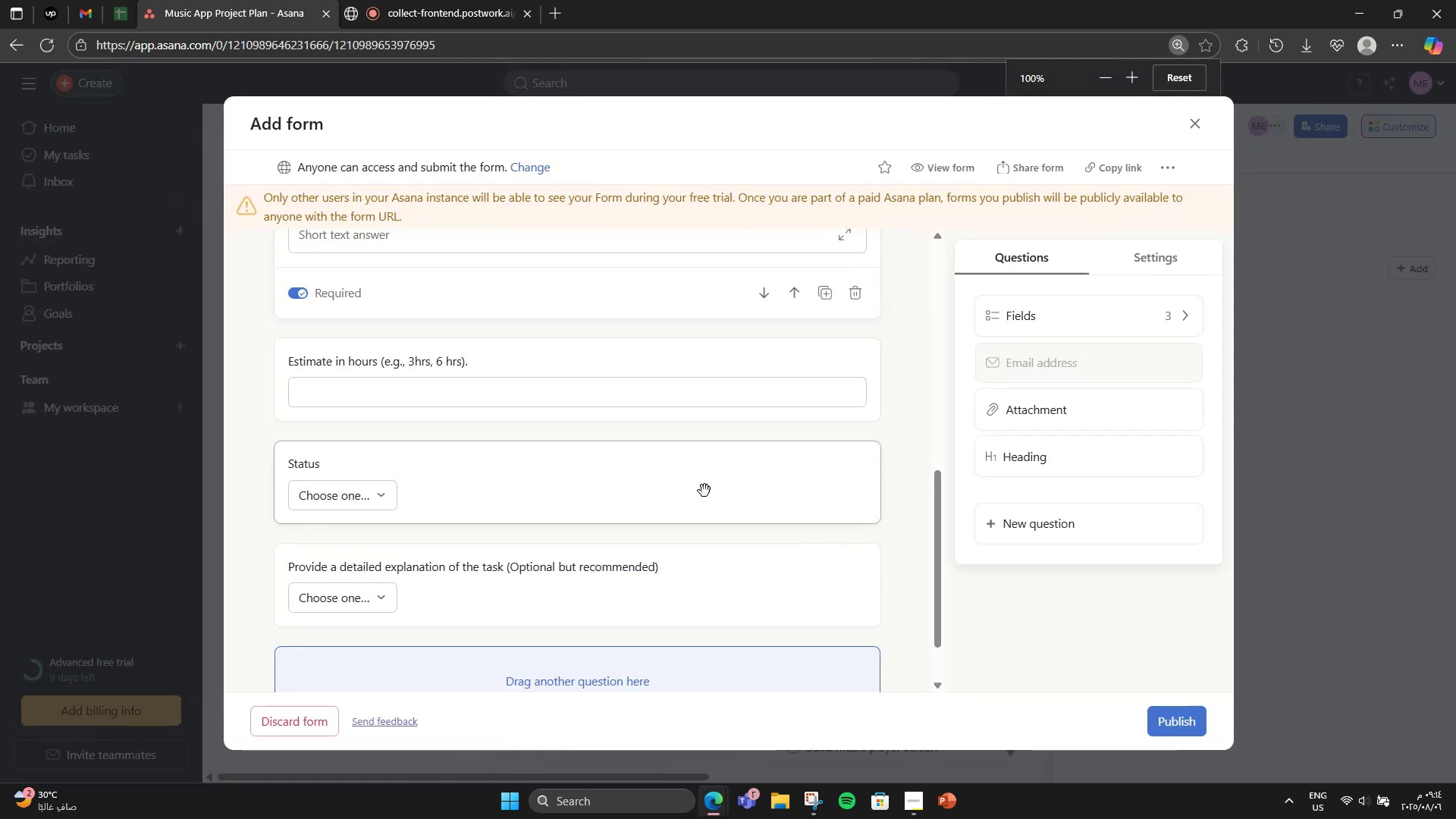 
scroll: coordinate [717, 531], scroll_direction: up, amount: 5.0
 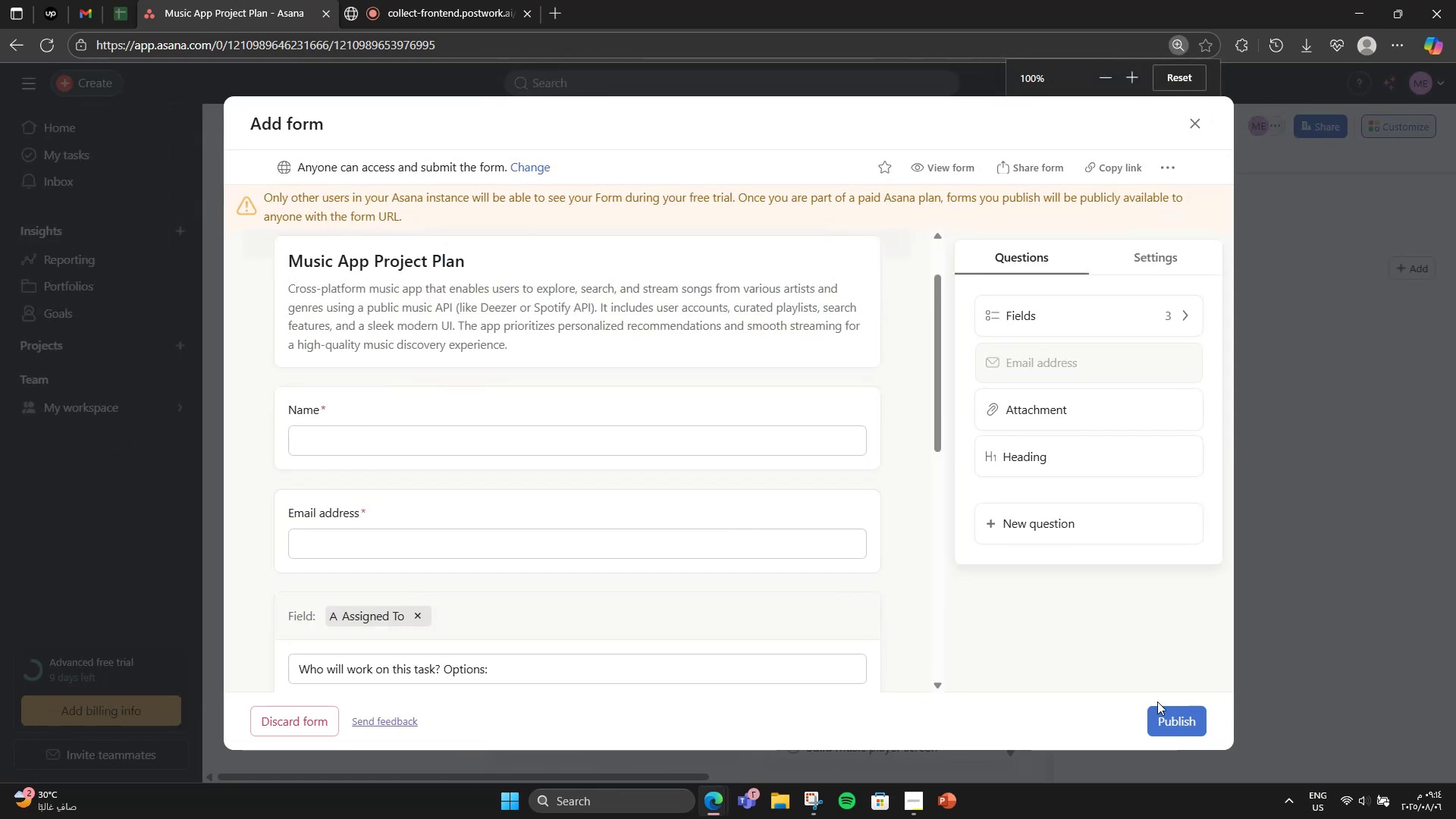 
left_click([1166, 708])
 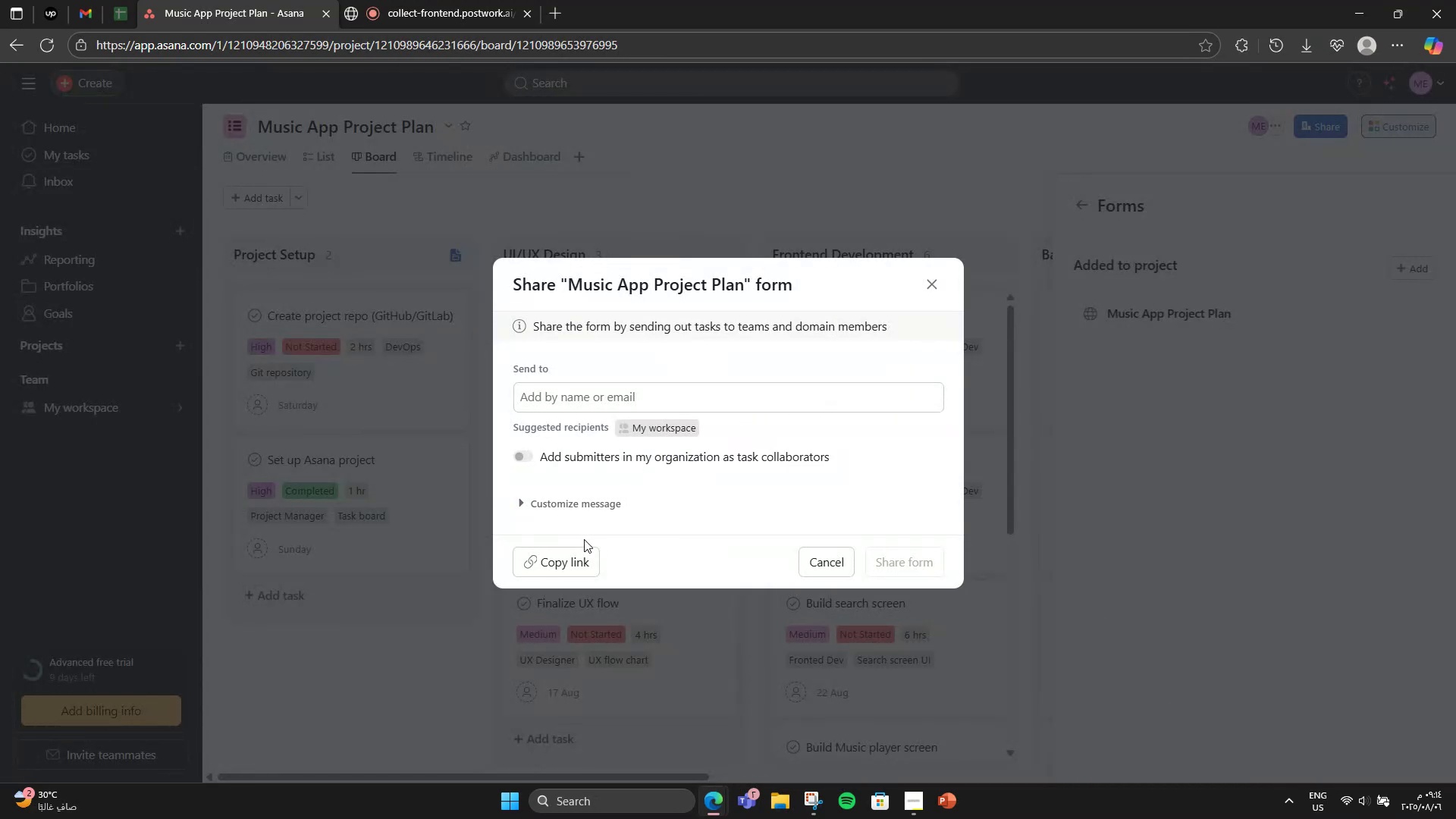 
left_click([645, 347])
 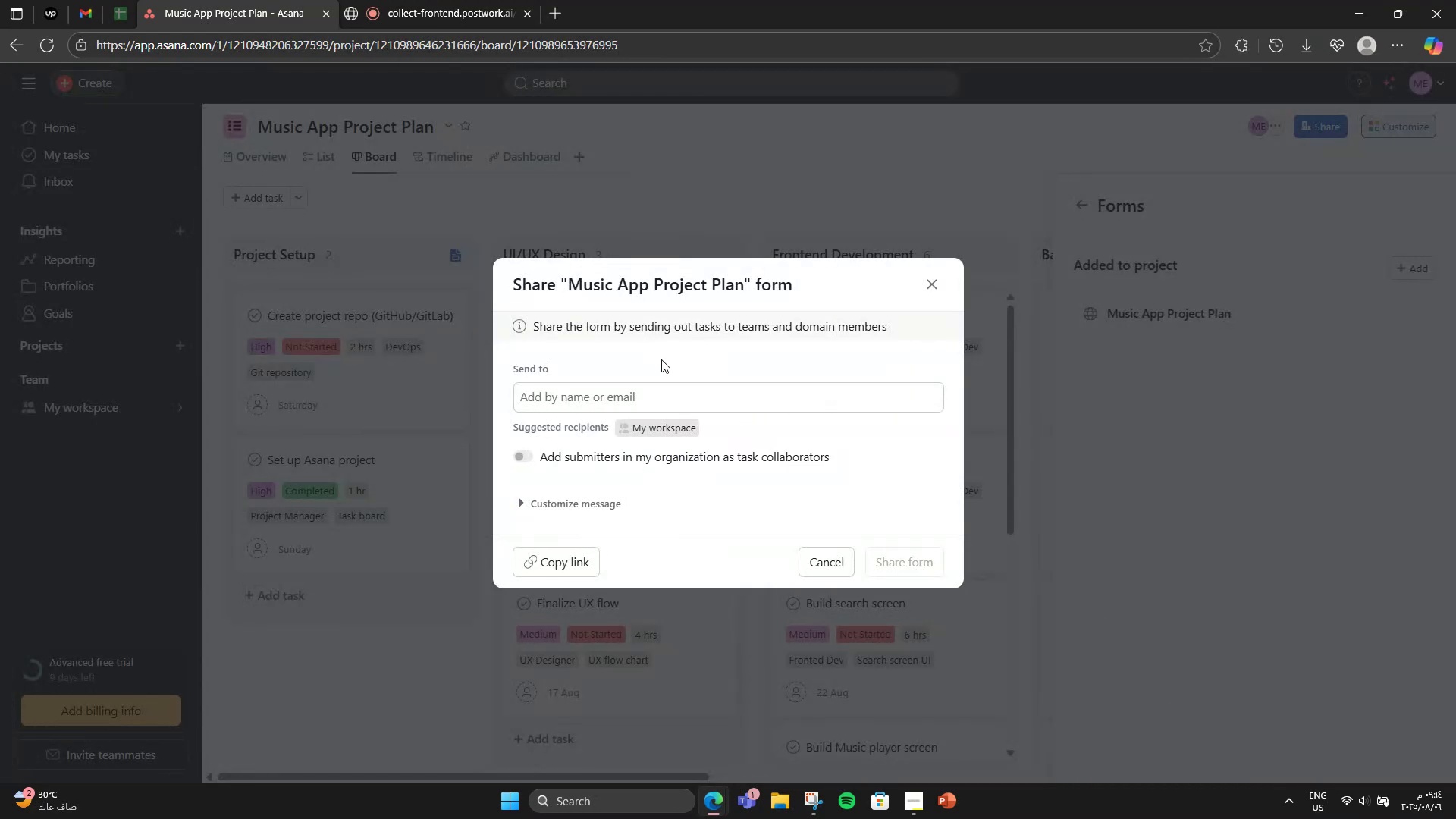 
left_click_drag(start_coordinate=[687, 385], to_coordinate=[691, 400])
 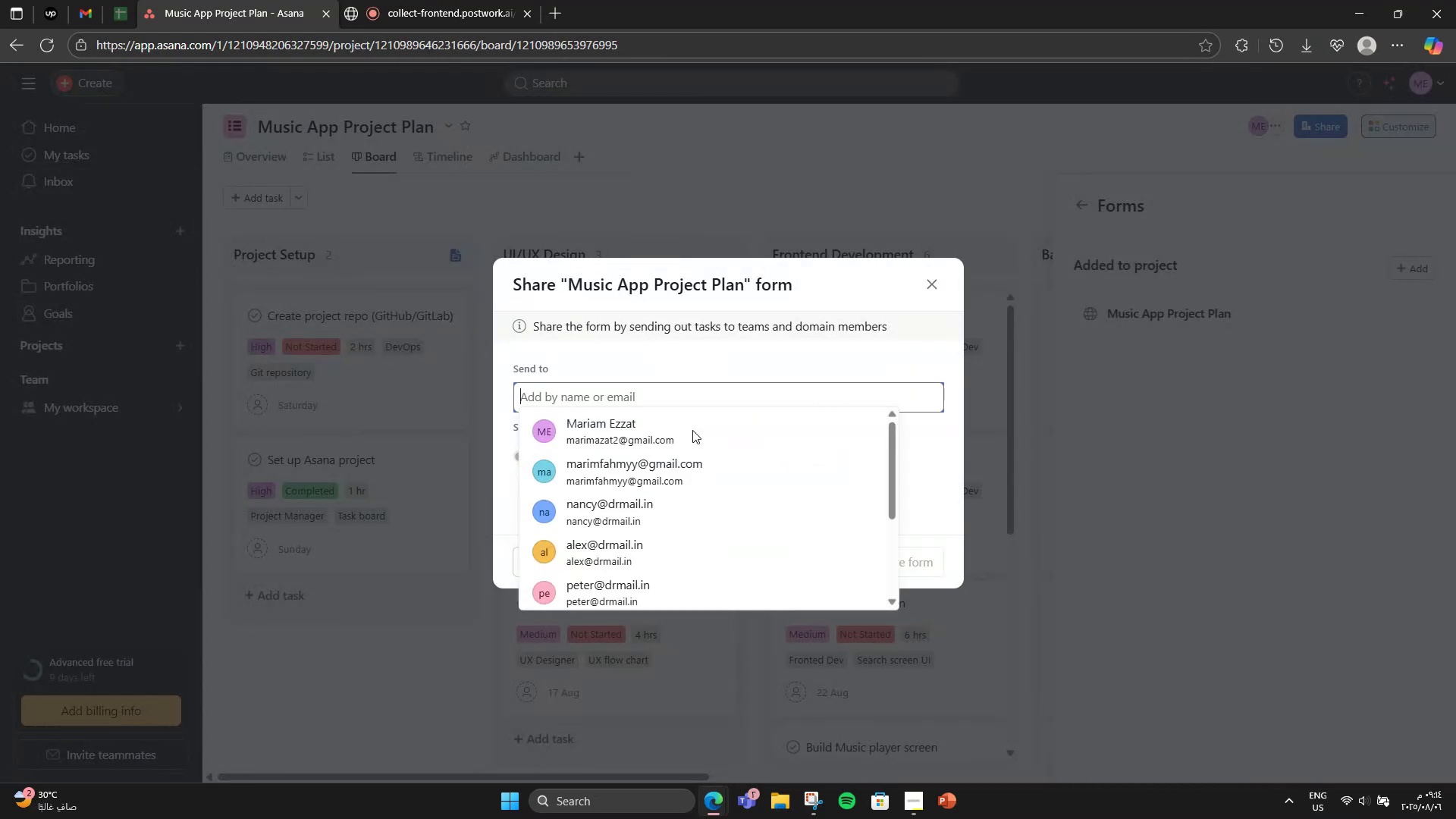 
triple_click([693, 431])
 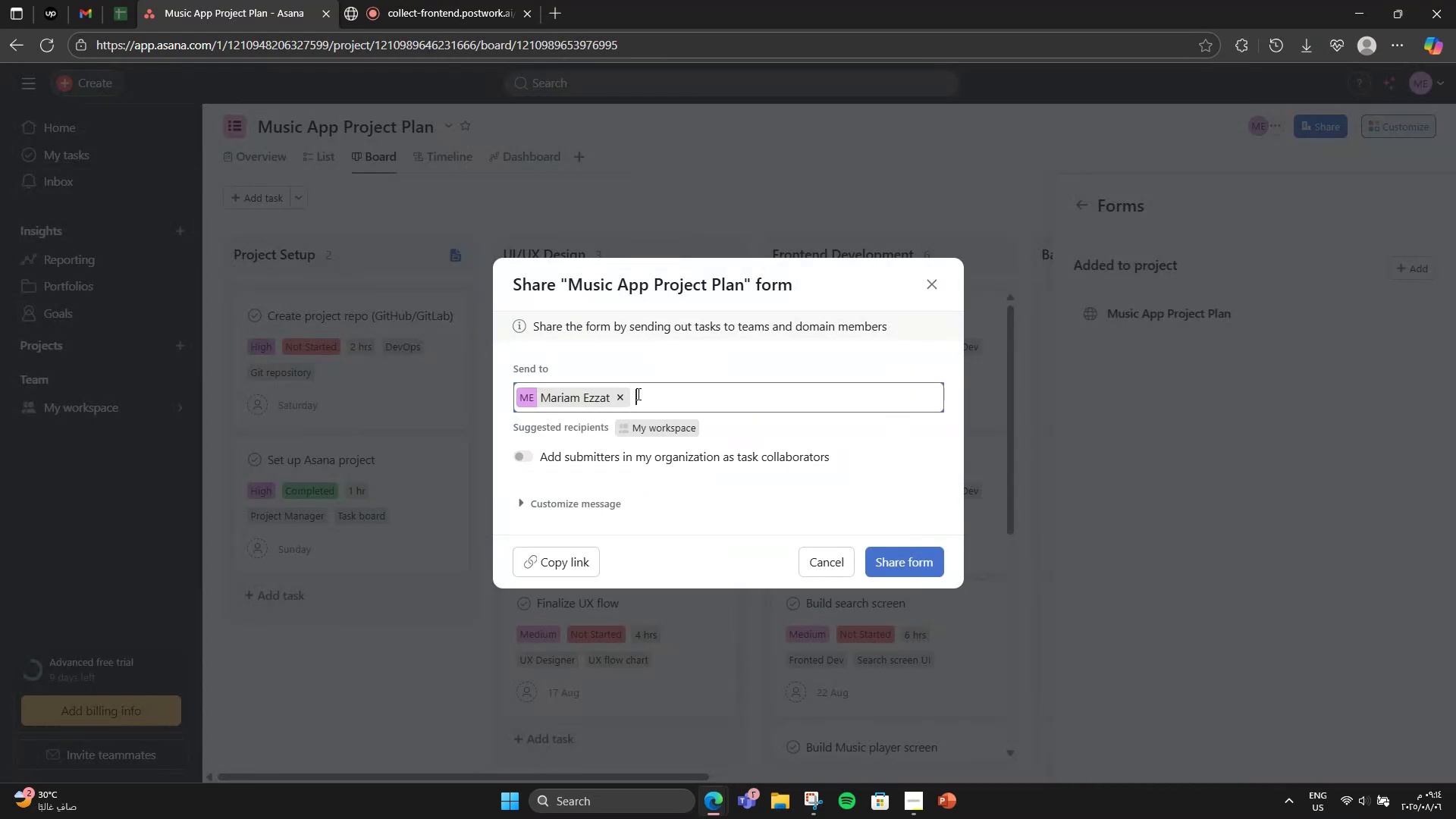 
left_click([616, 391])
 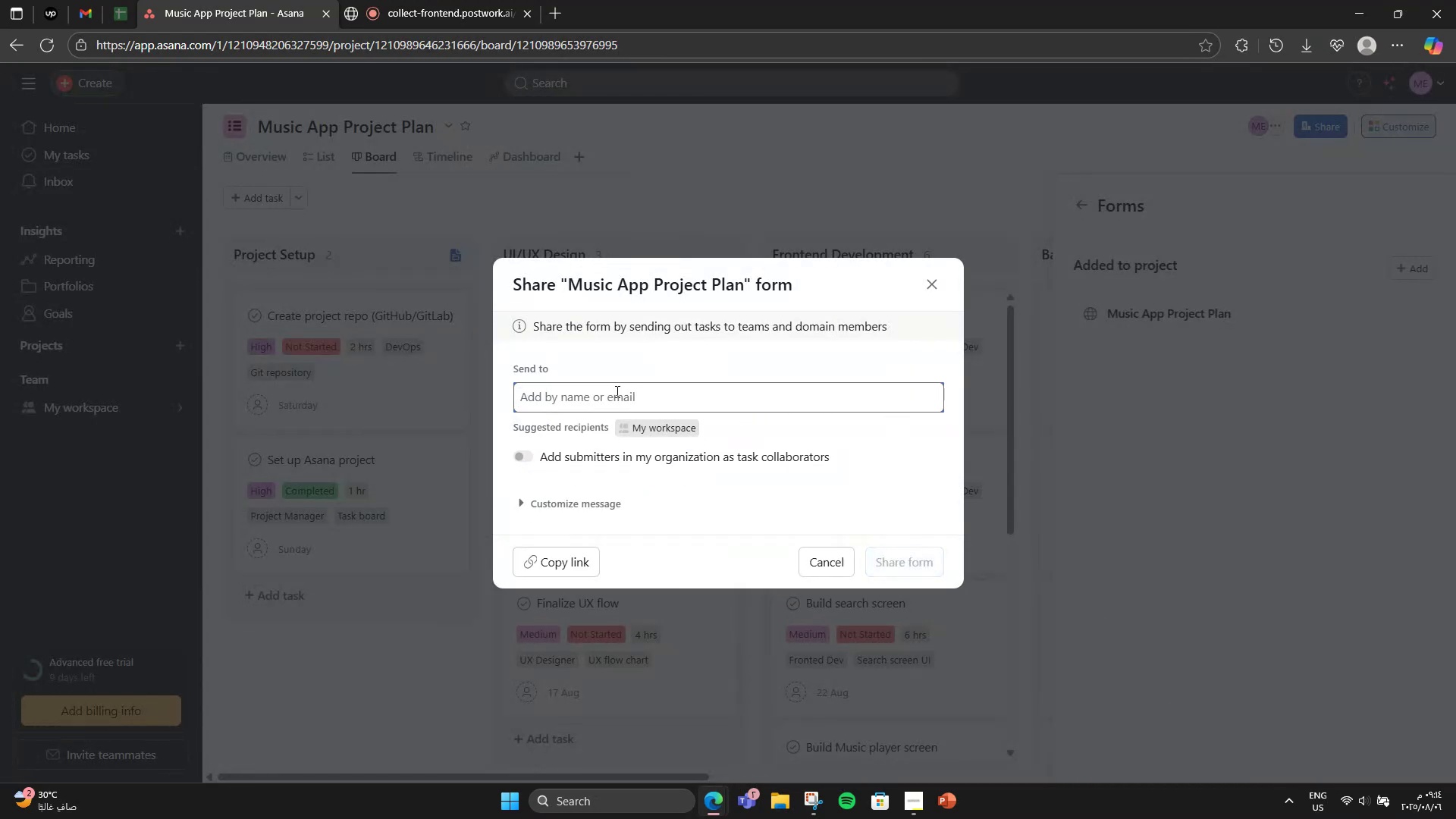 
left_click([616, 391])
 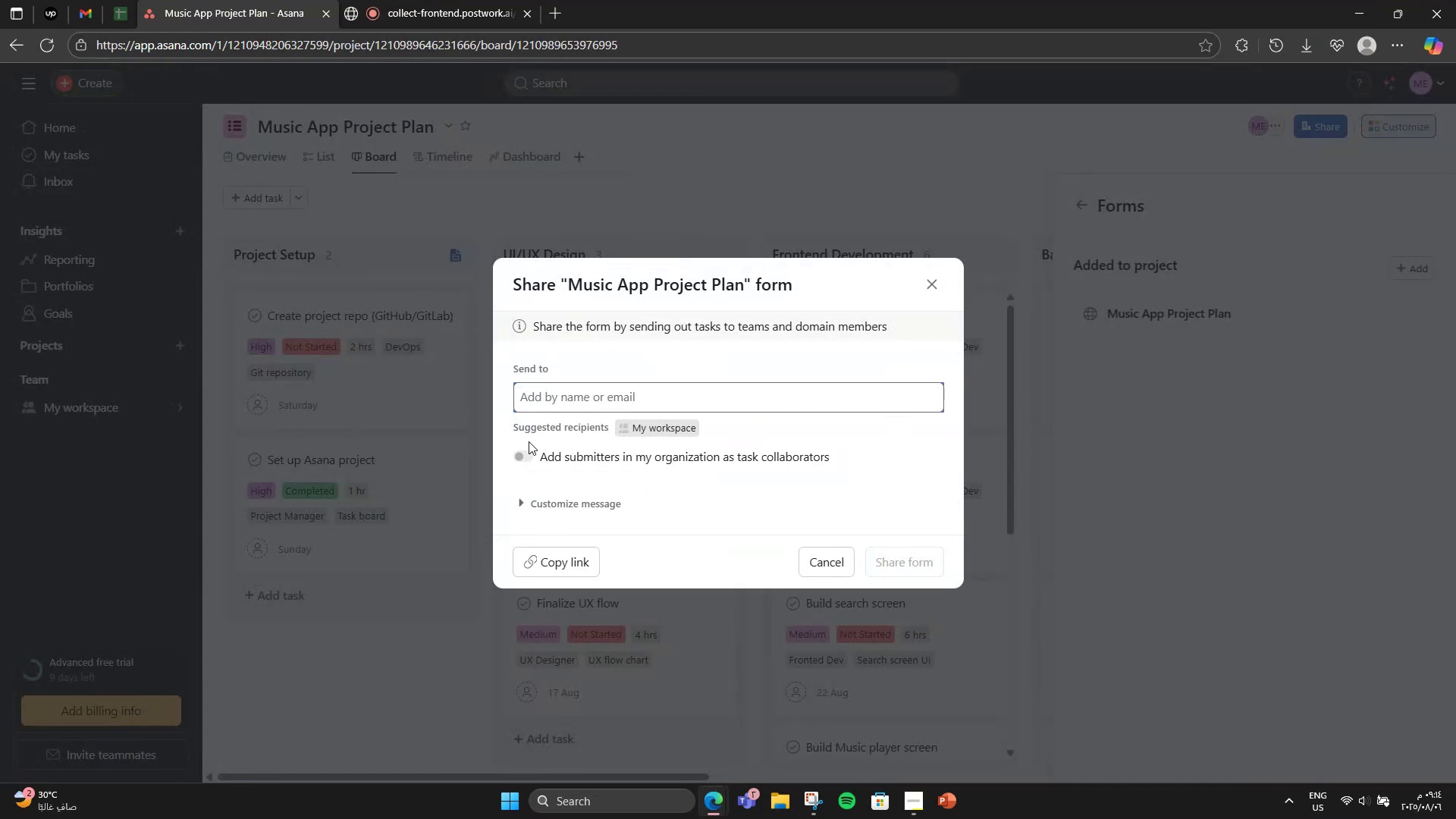 
left_click([532, 448])
 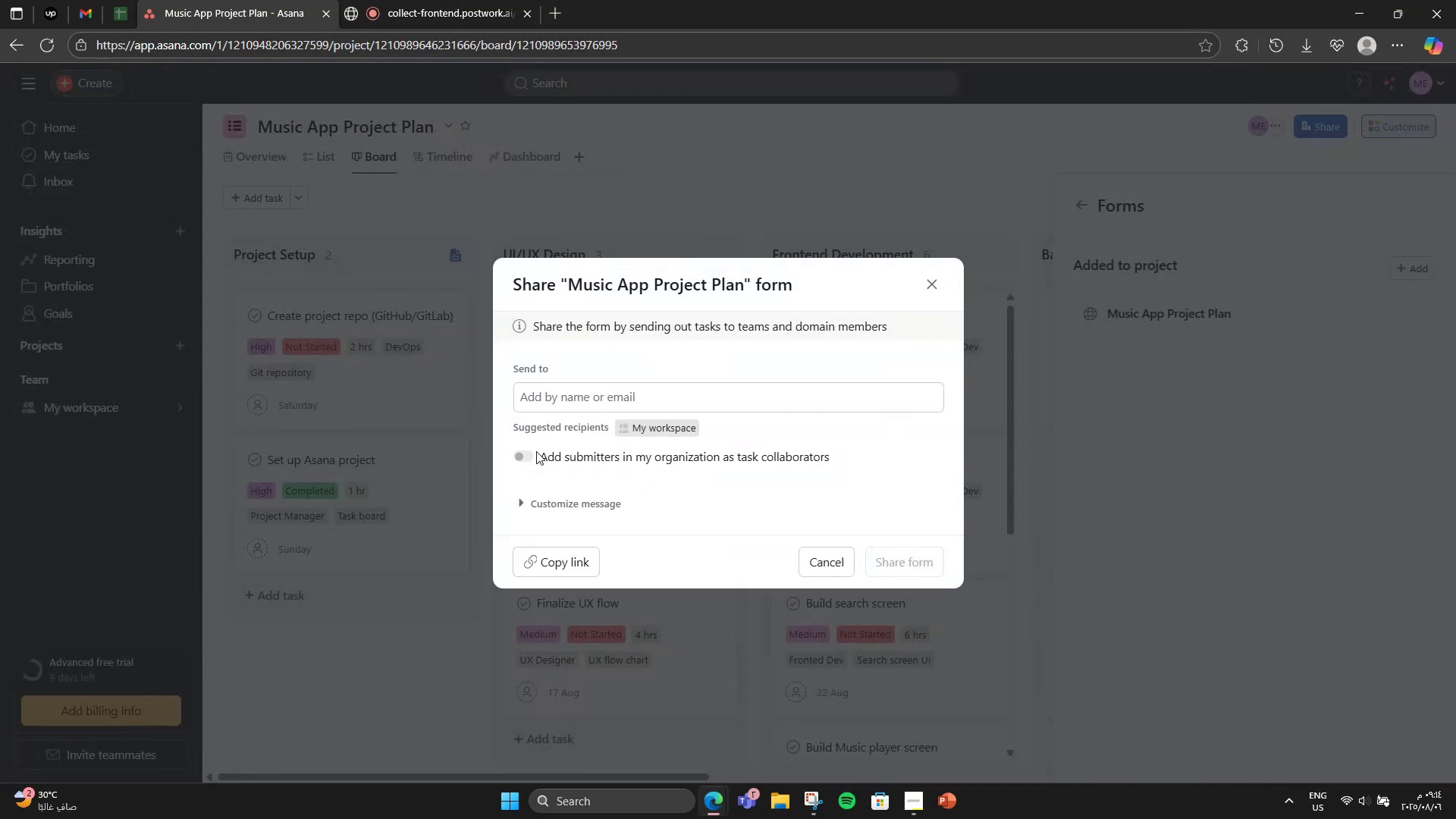 
left_click([523, 451])
 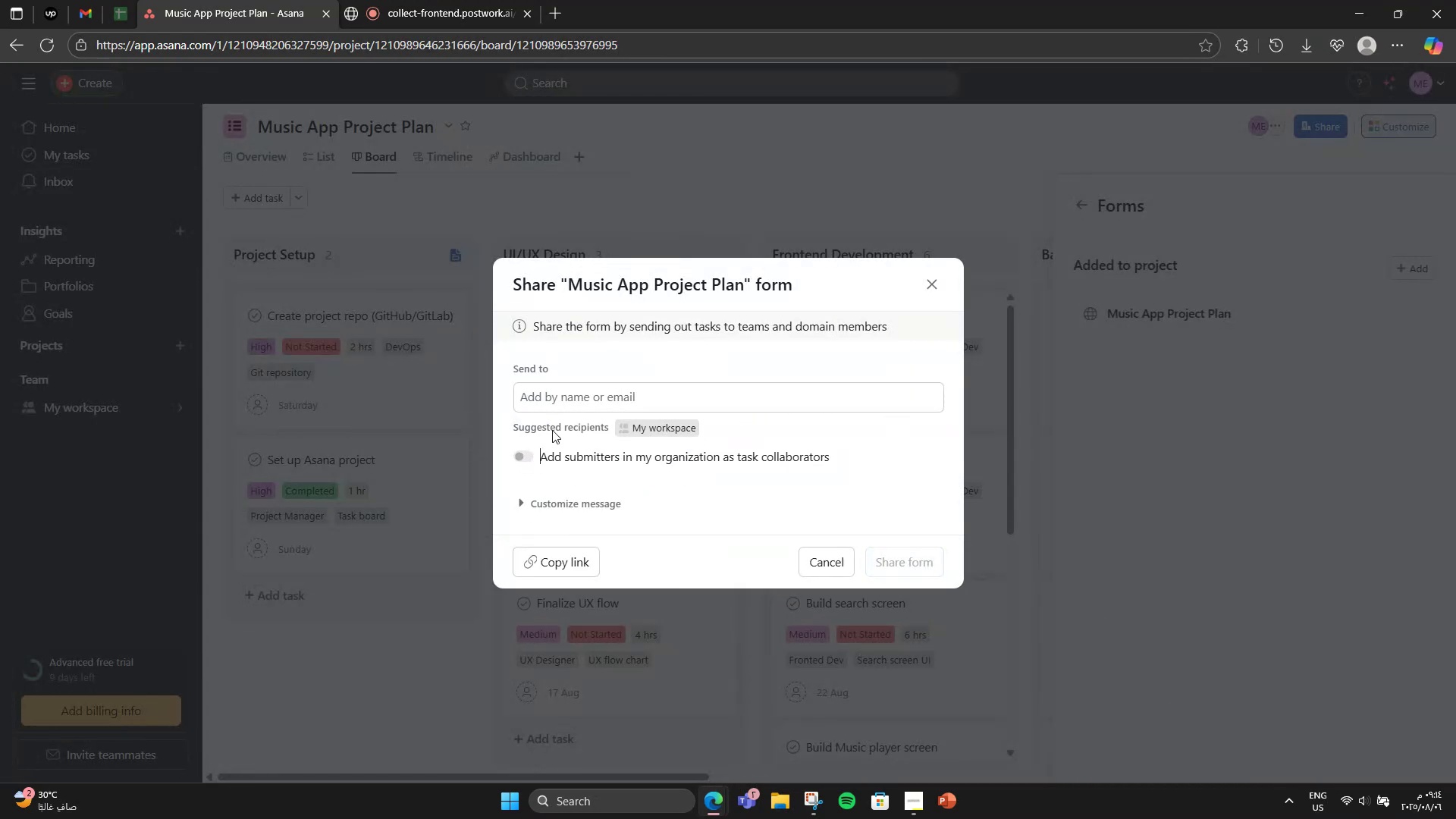 
left_click([570, 401])
 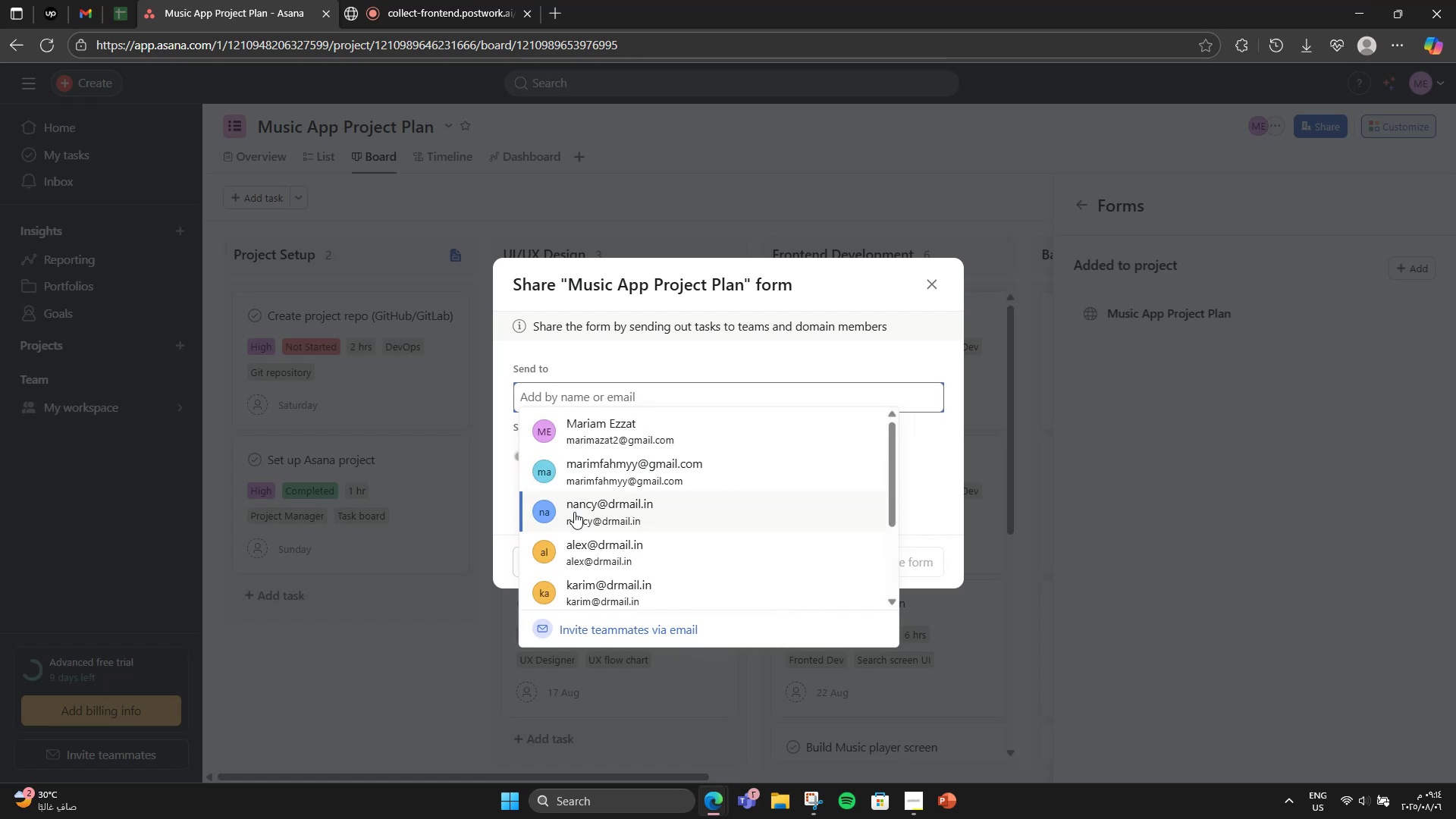 
left_click([574, 512])
 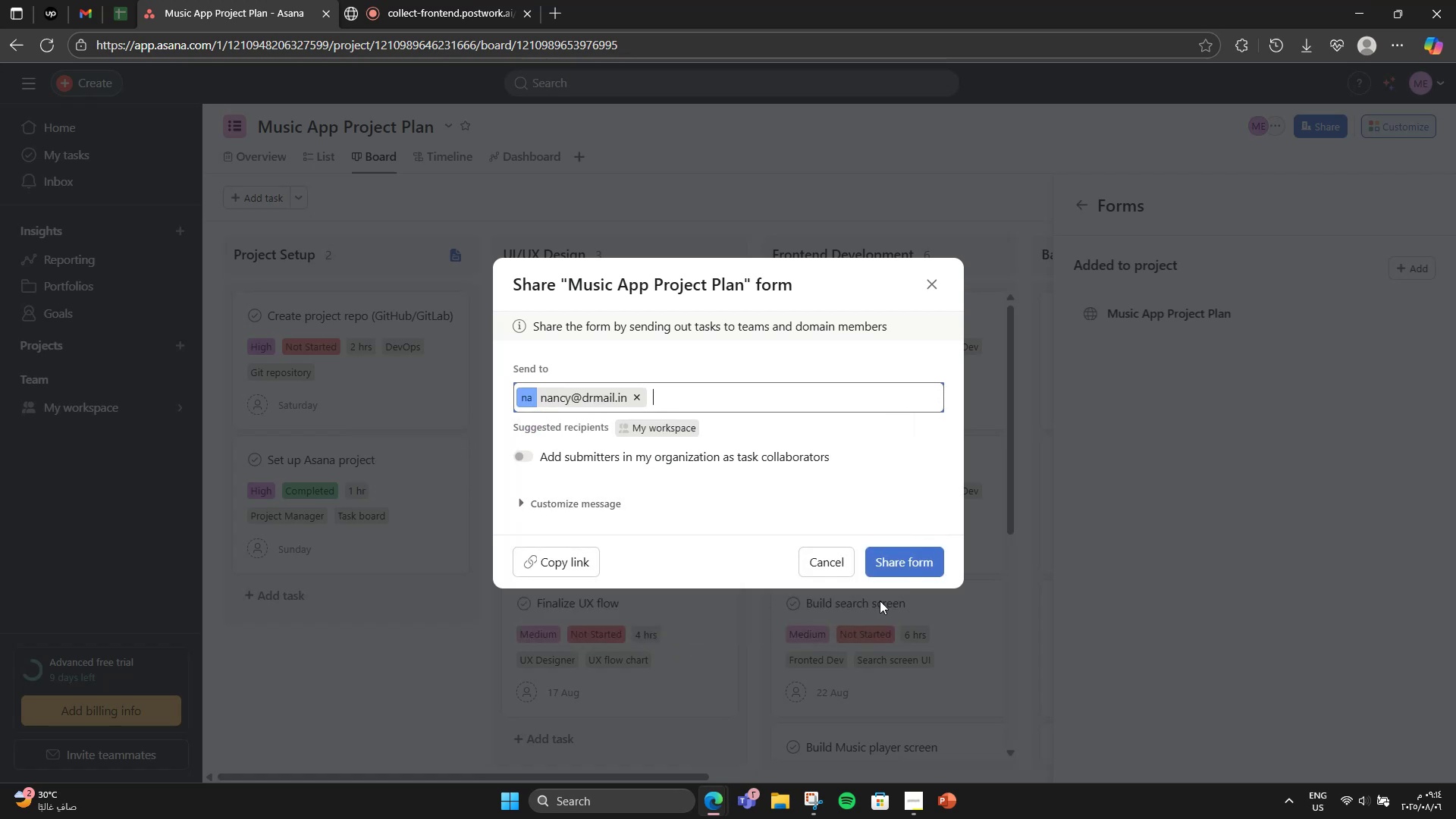 
left_click([900, 577])
 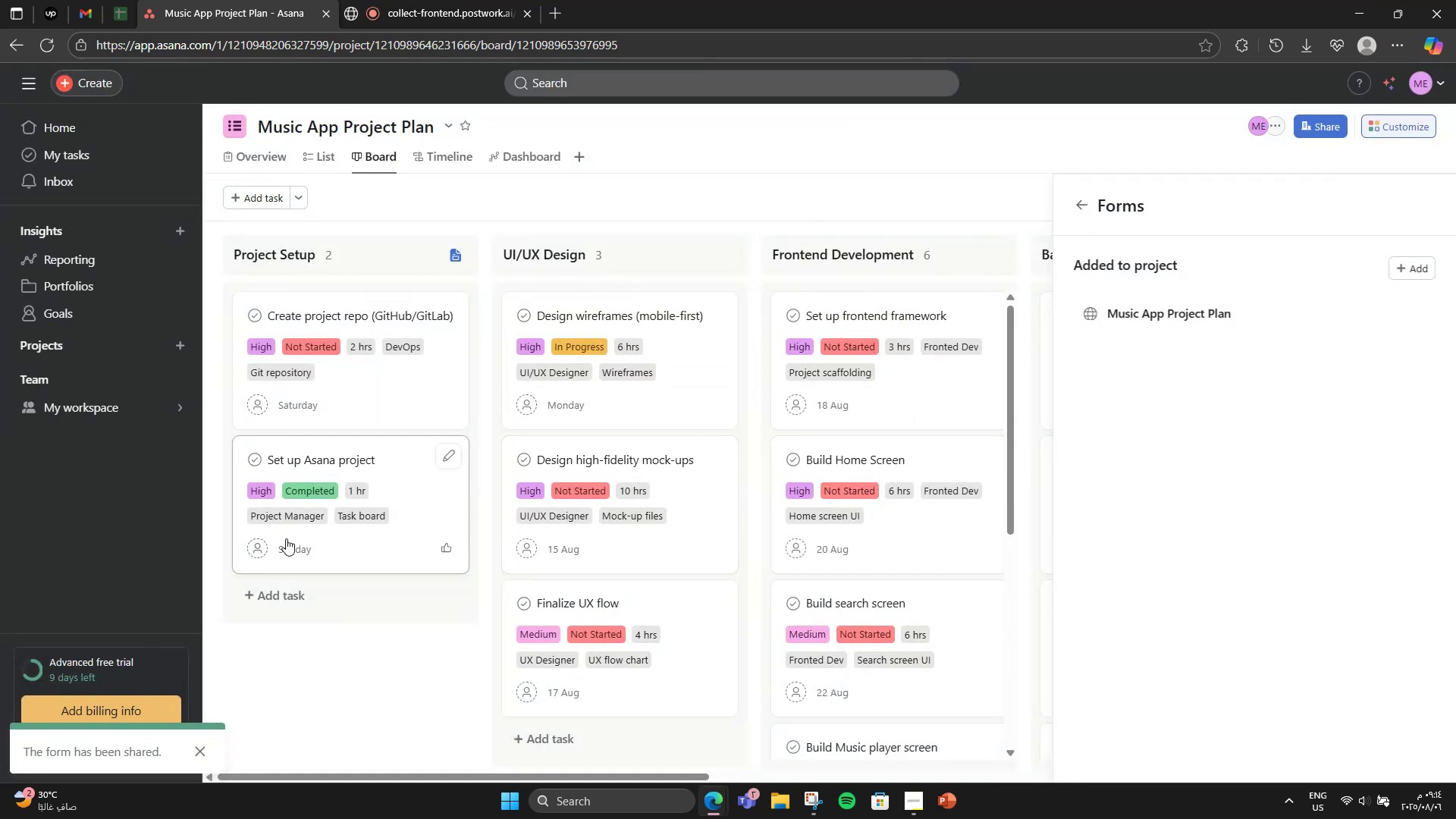 
scroll: coordinate [478, 331], scroll_direction: down, amount: 3.0
 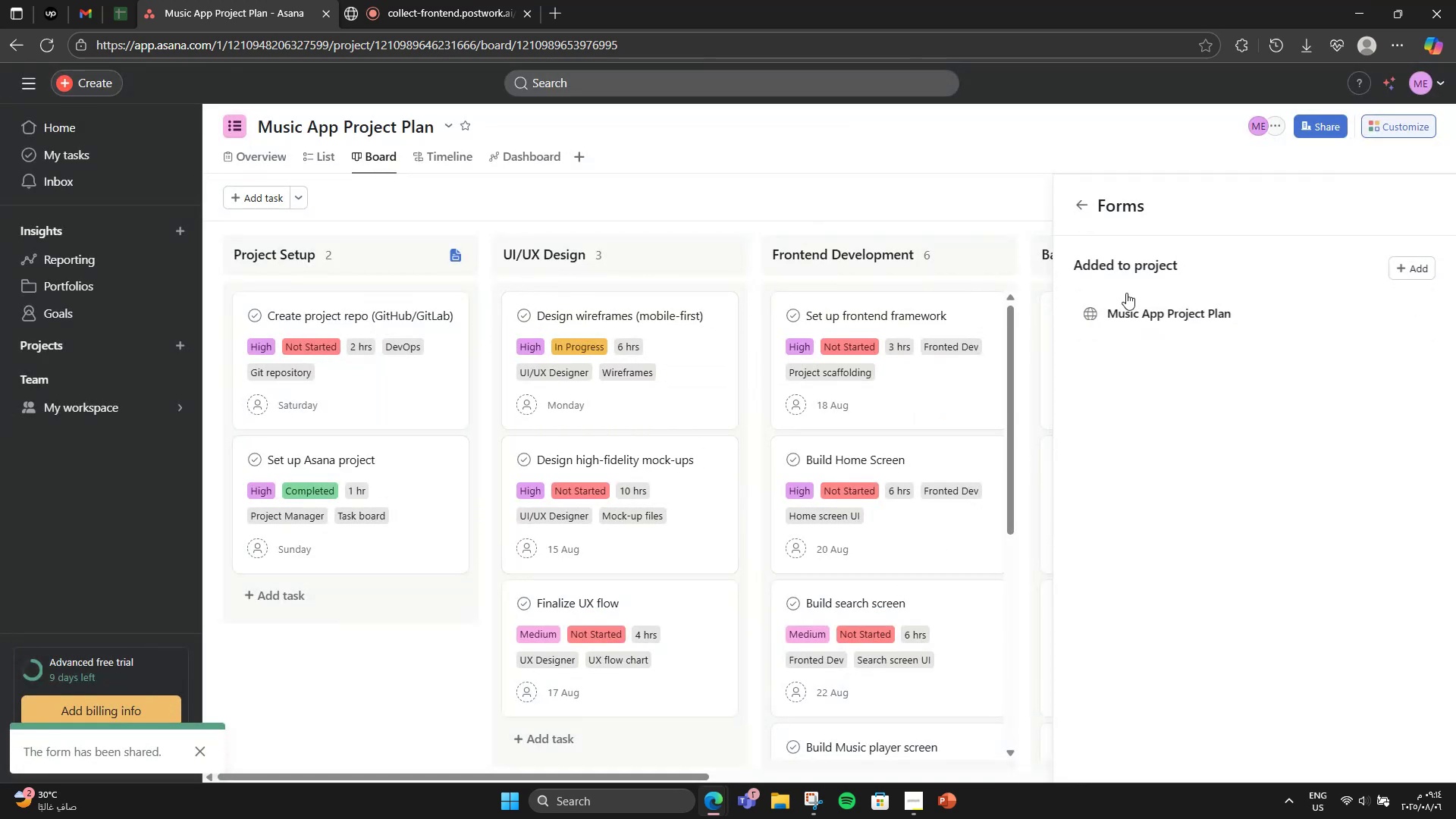 
left_click([1138, 293])
 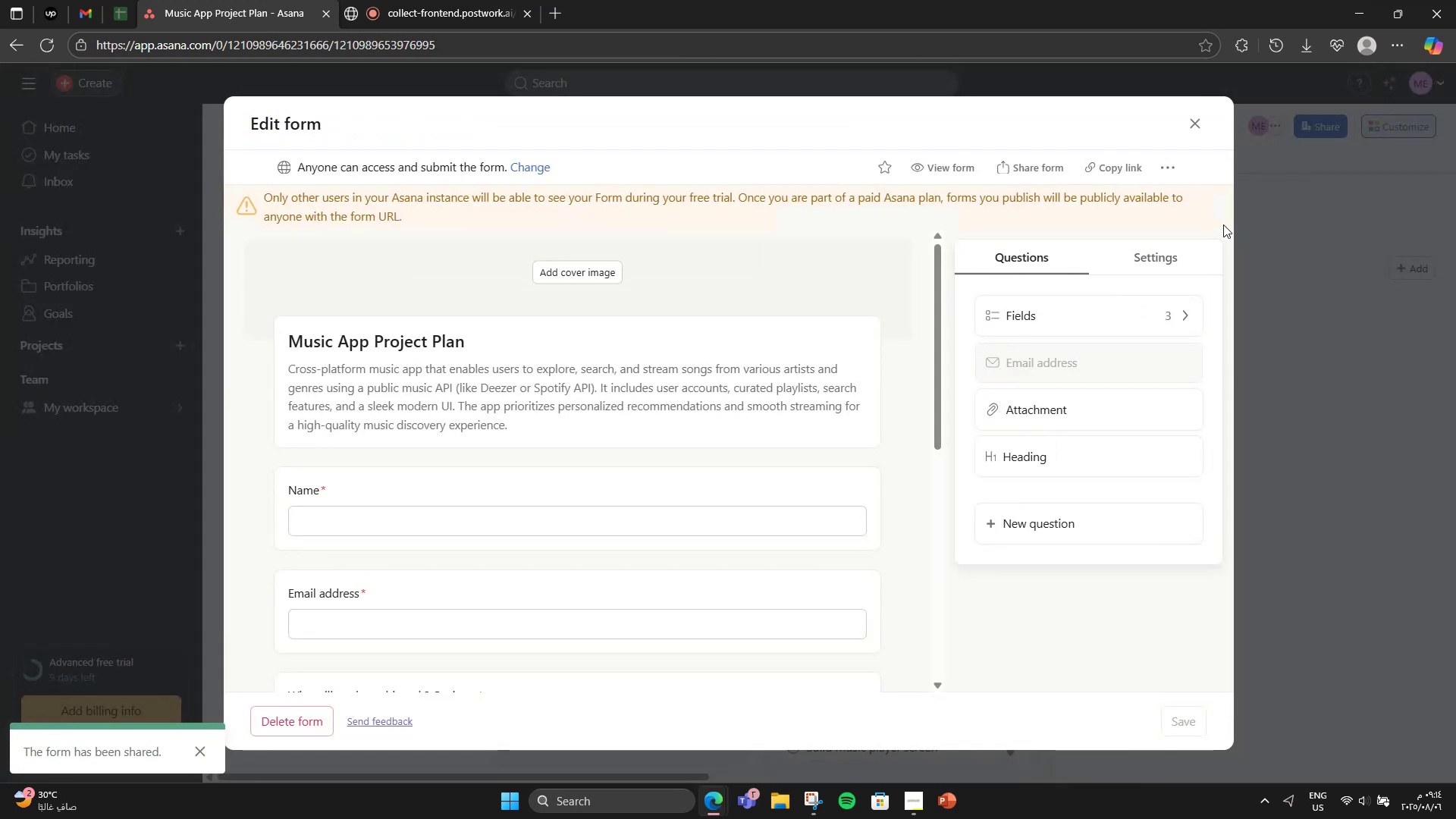 
left_click([1227, 224])
 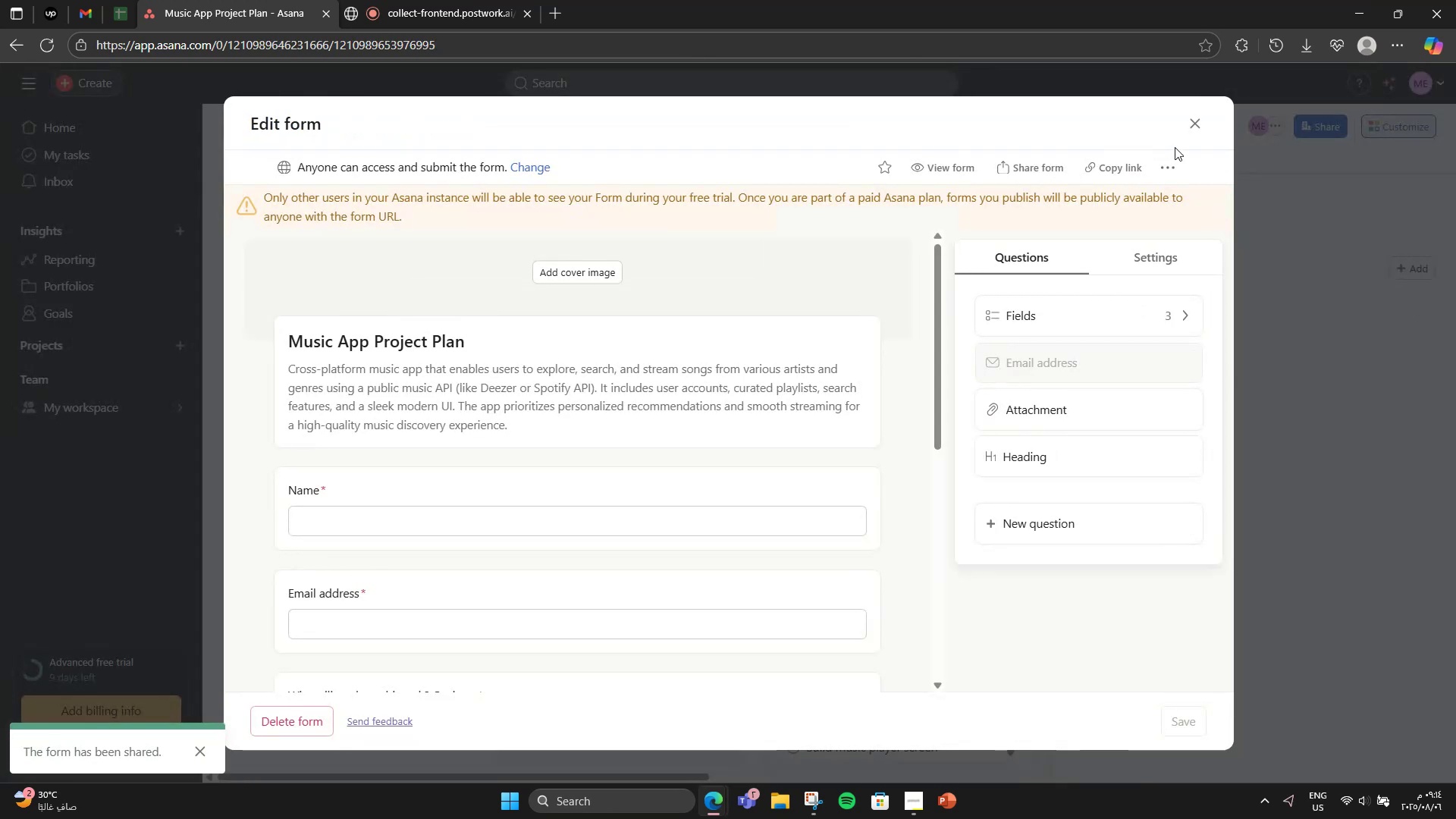 
left_click_drag(start_coordinate=[1210, 119], to_coordinate=[1201, 117])
 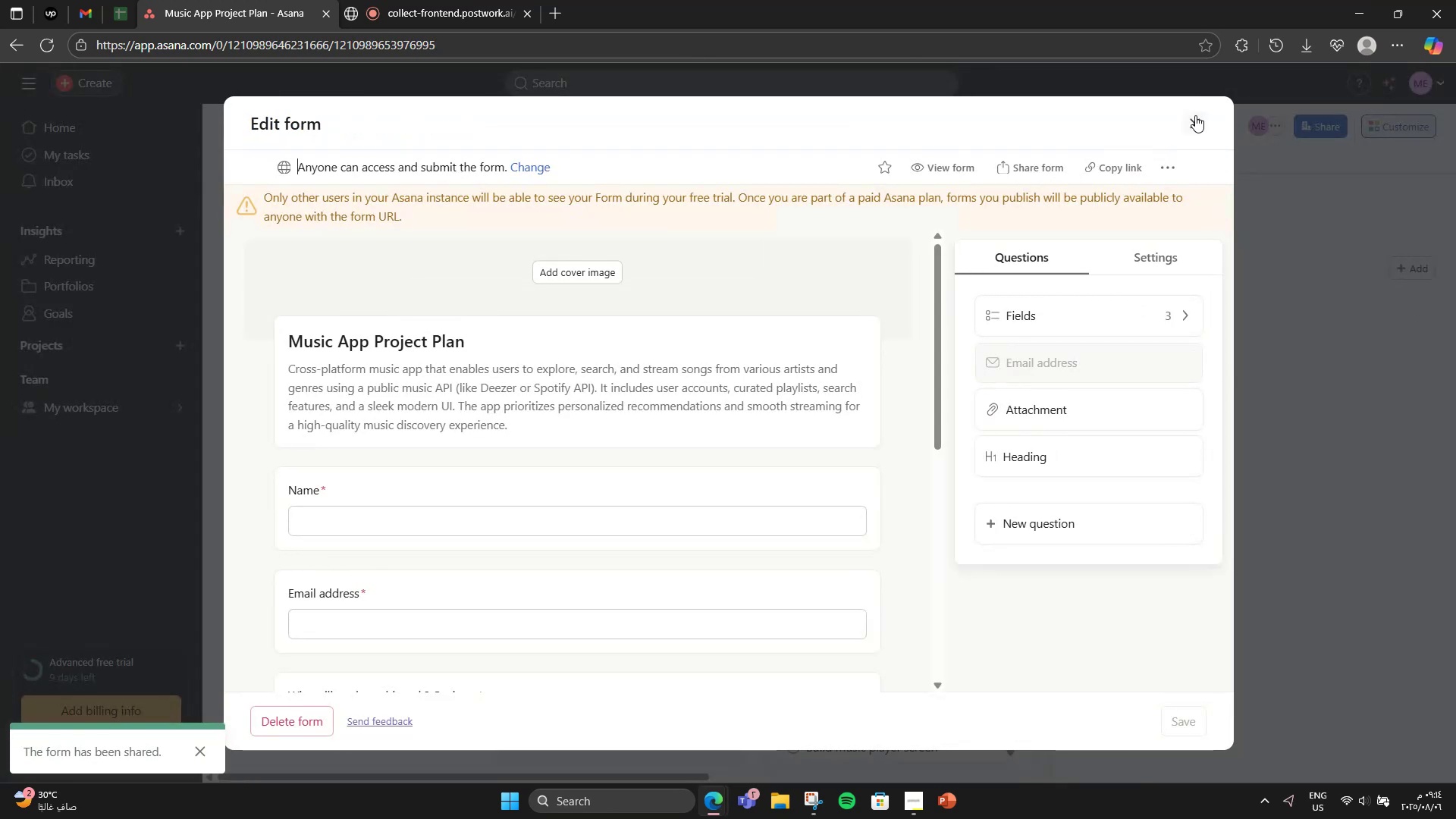 
double_click([1195, 115])
 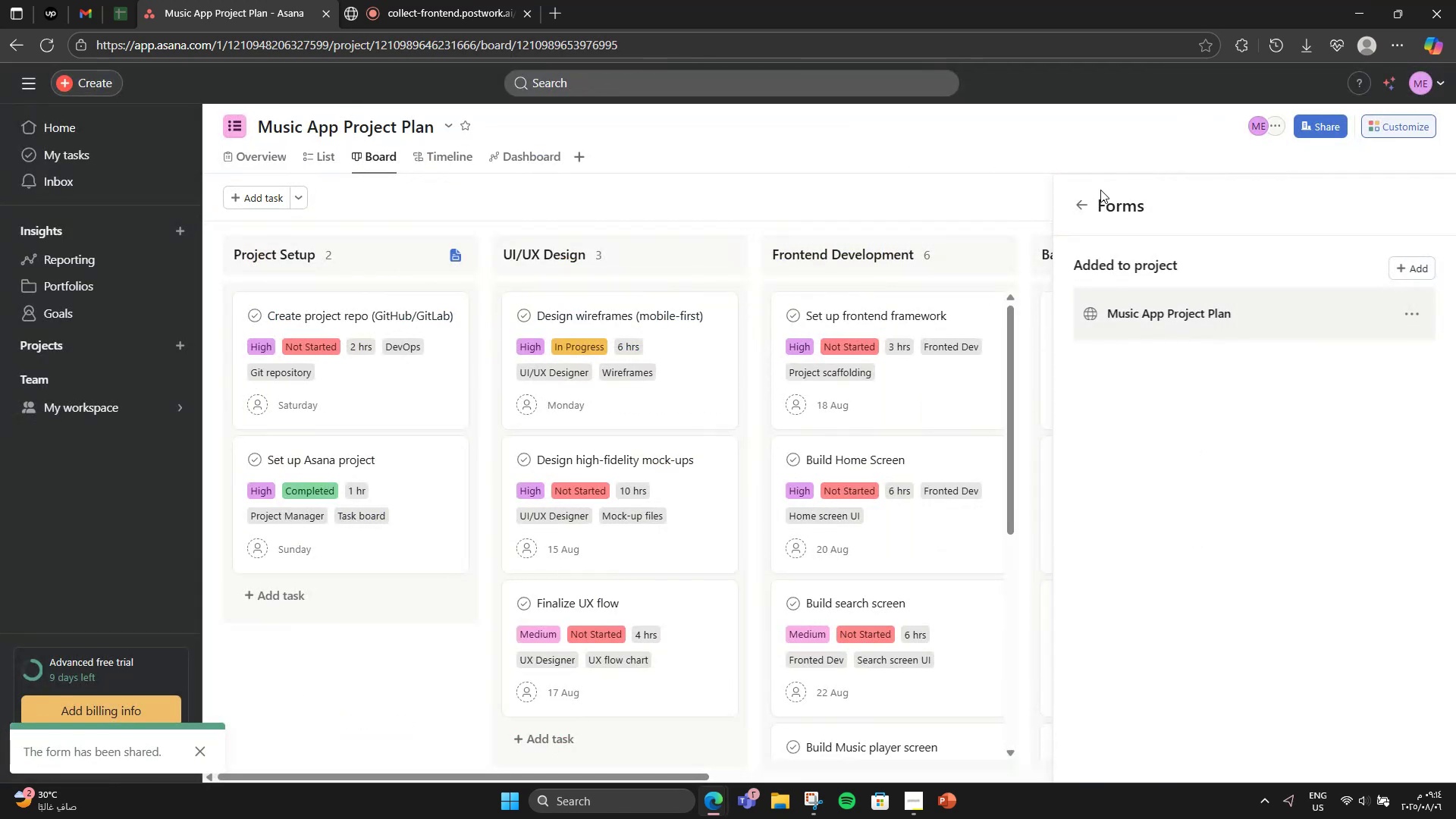 
left_click([1088, 200])
 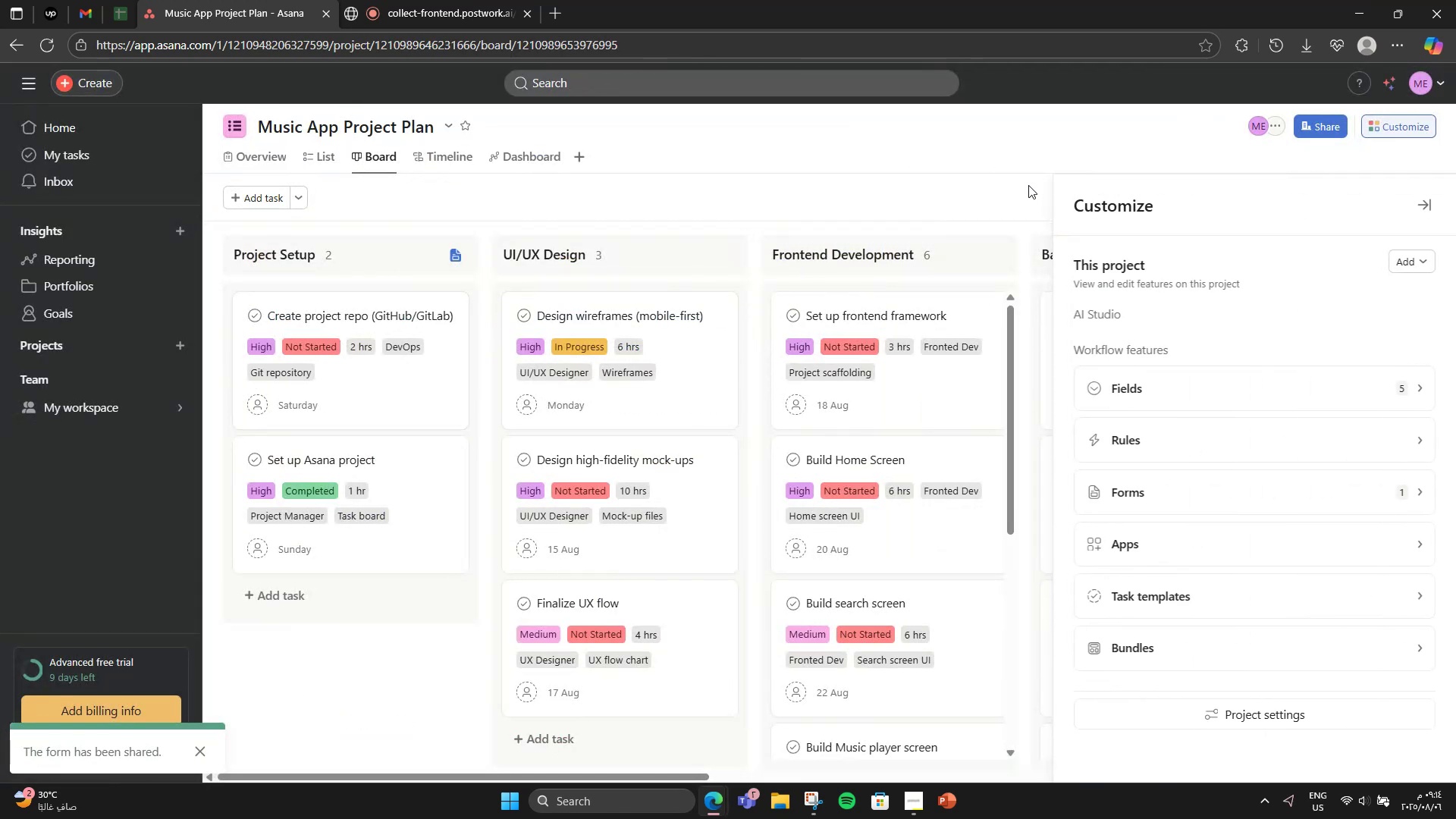 
left_click([964, 191])
 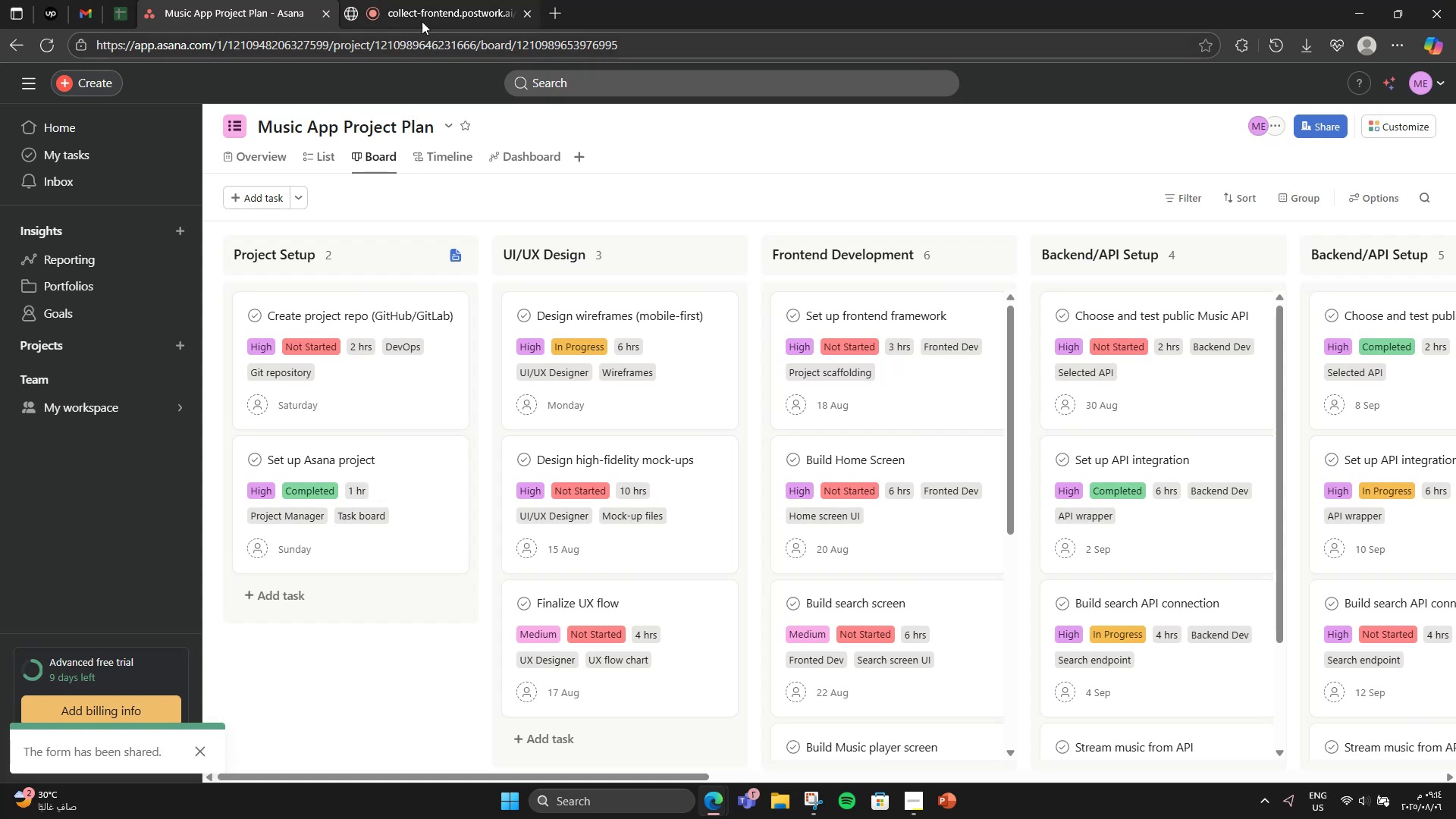 
left_click([422, 1])
 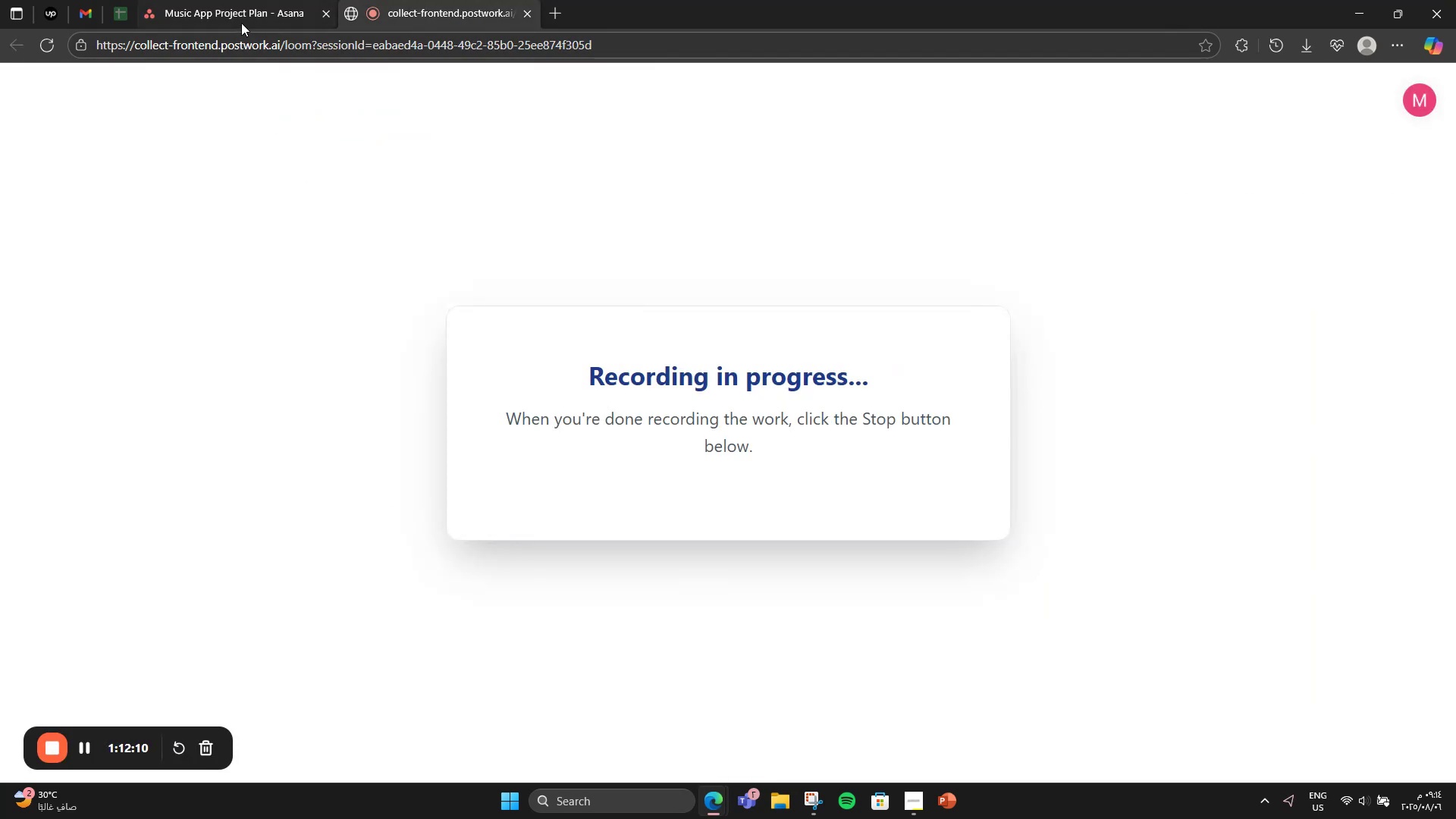 
scroll: coordinate [543, 401], scroll_direction: down, amount: 4.0
 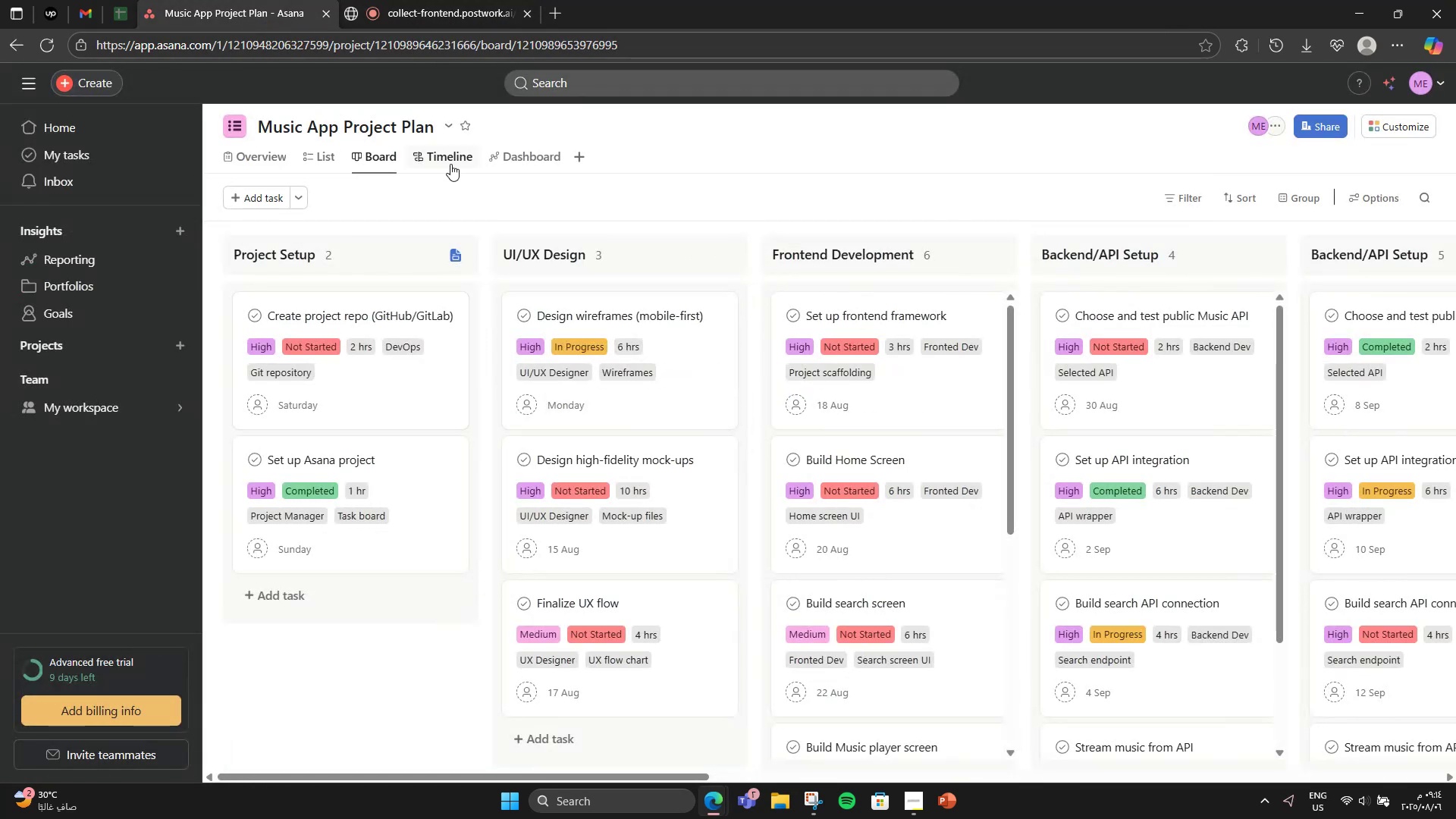 
left_click([446, 156])
 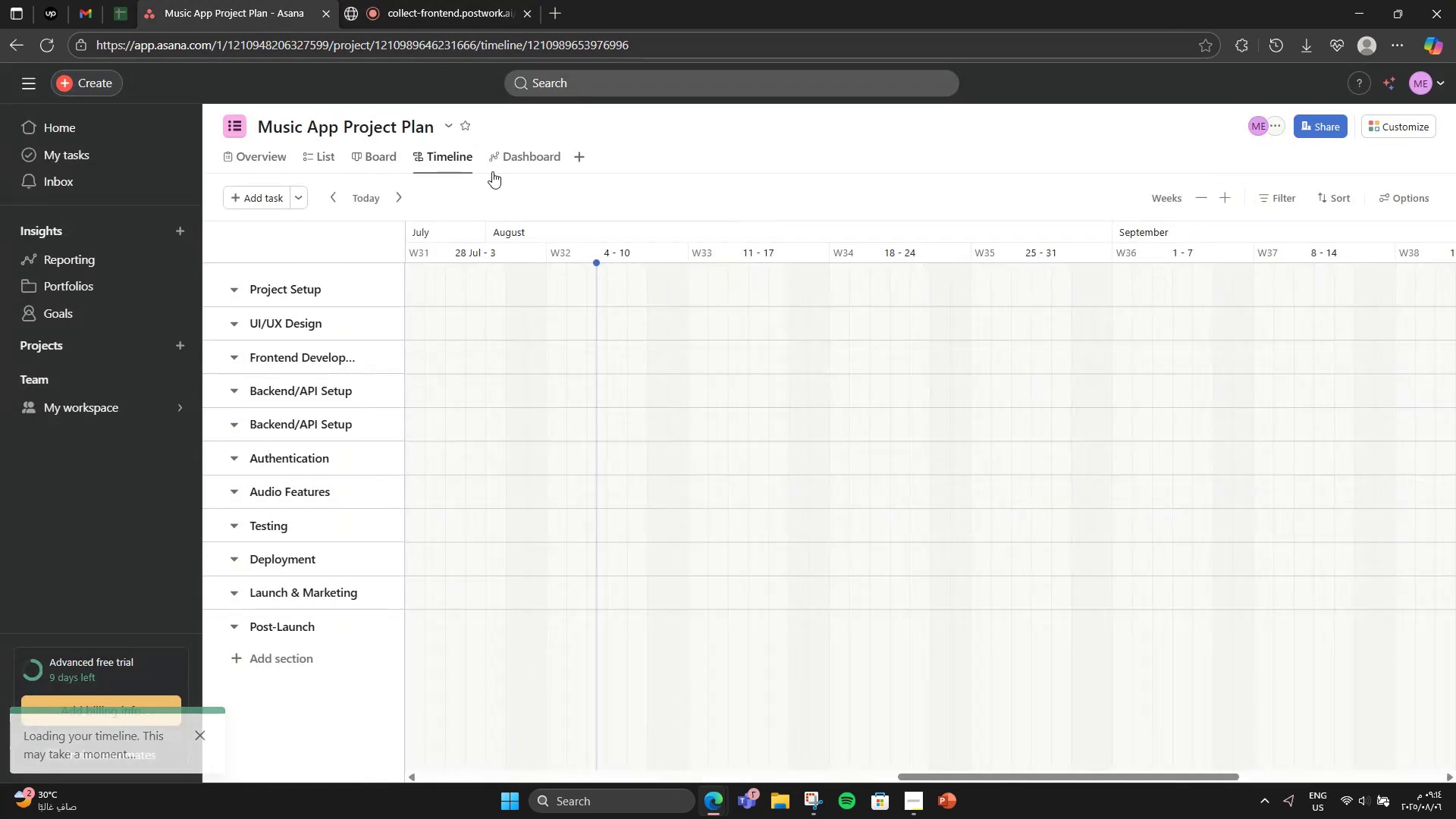 
scroll: coordinate [901, 567], scroll_direction: down, amount: 5.0
 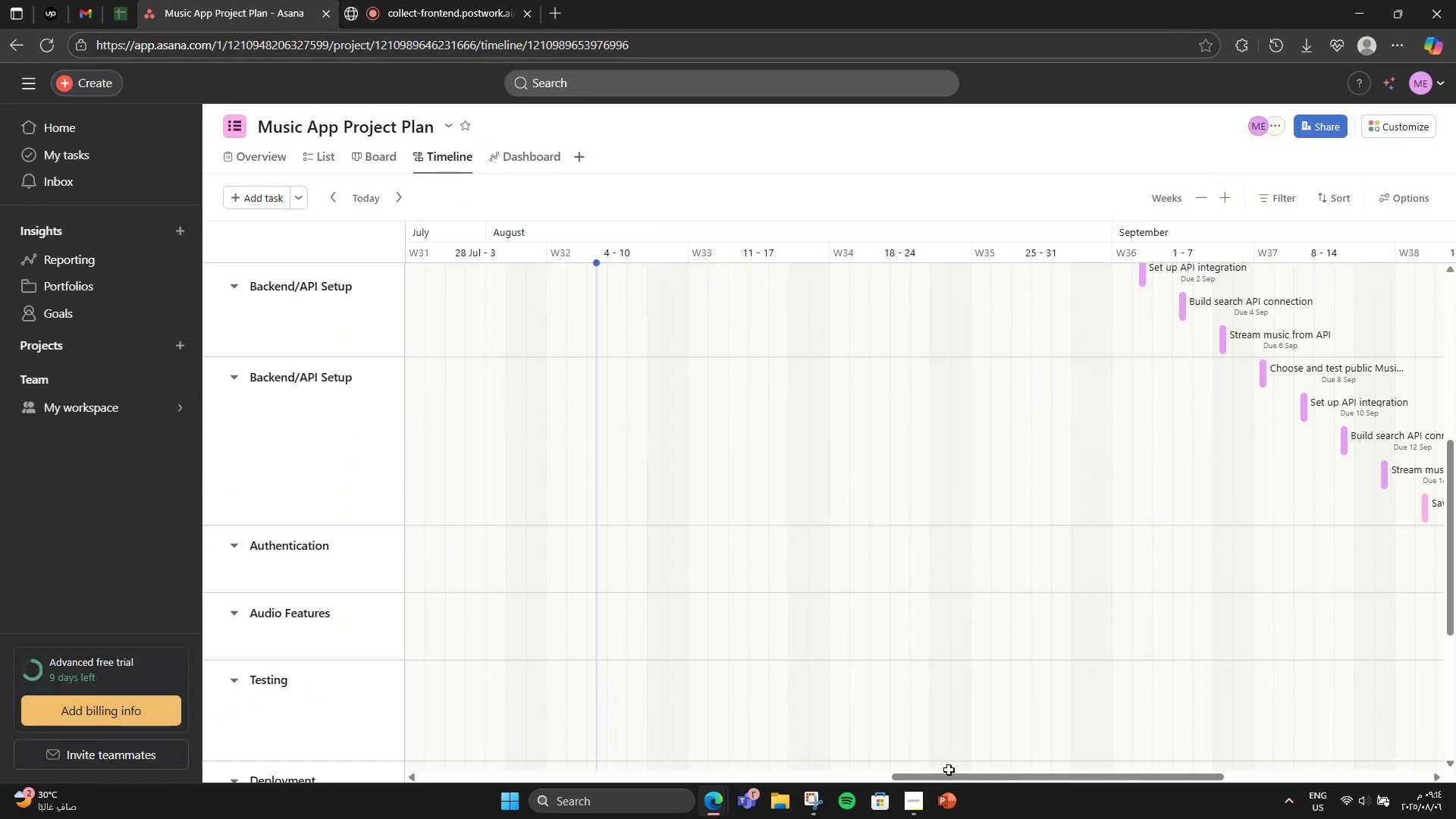 
left_click_drag(start_coordinate=[955, 776], to_coordinate=[1189, 729])
 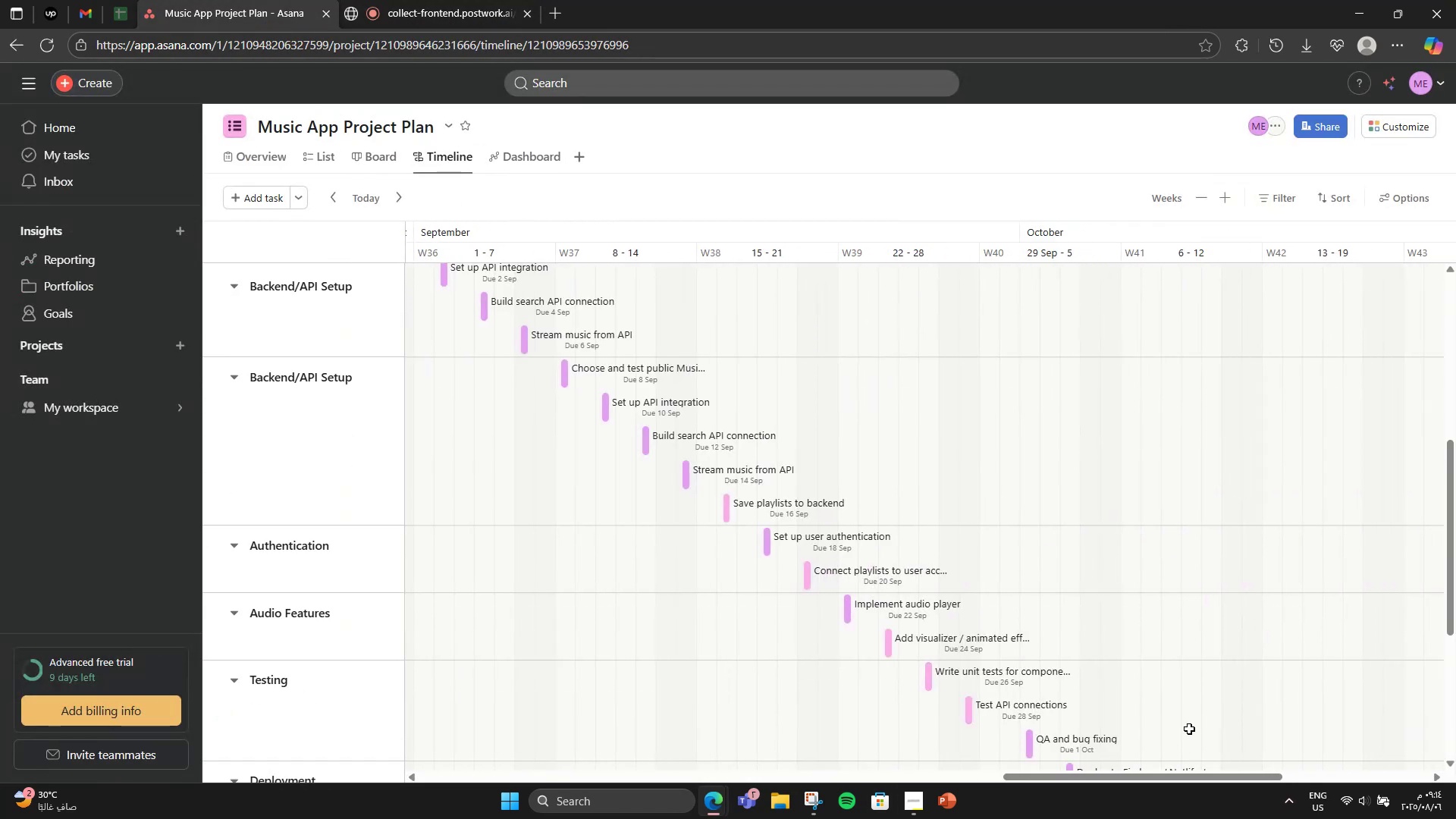 
left_click([1189, 729])
 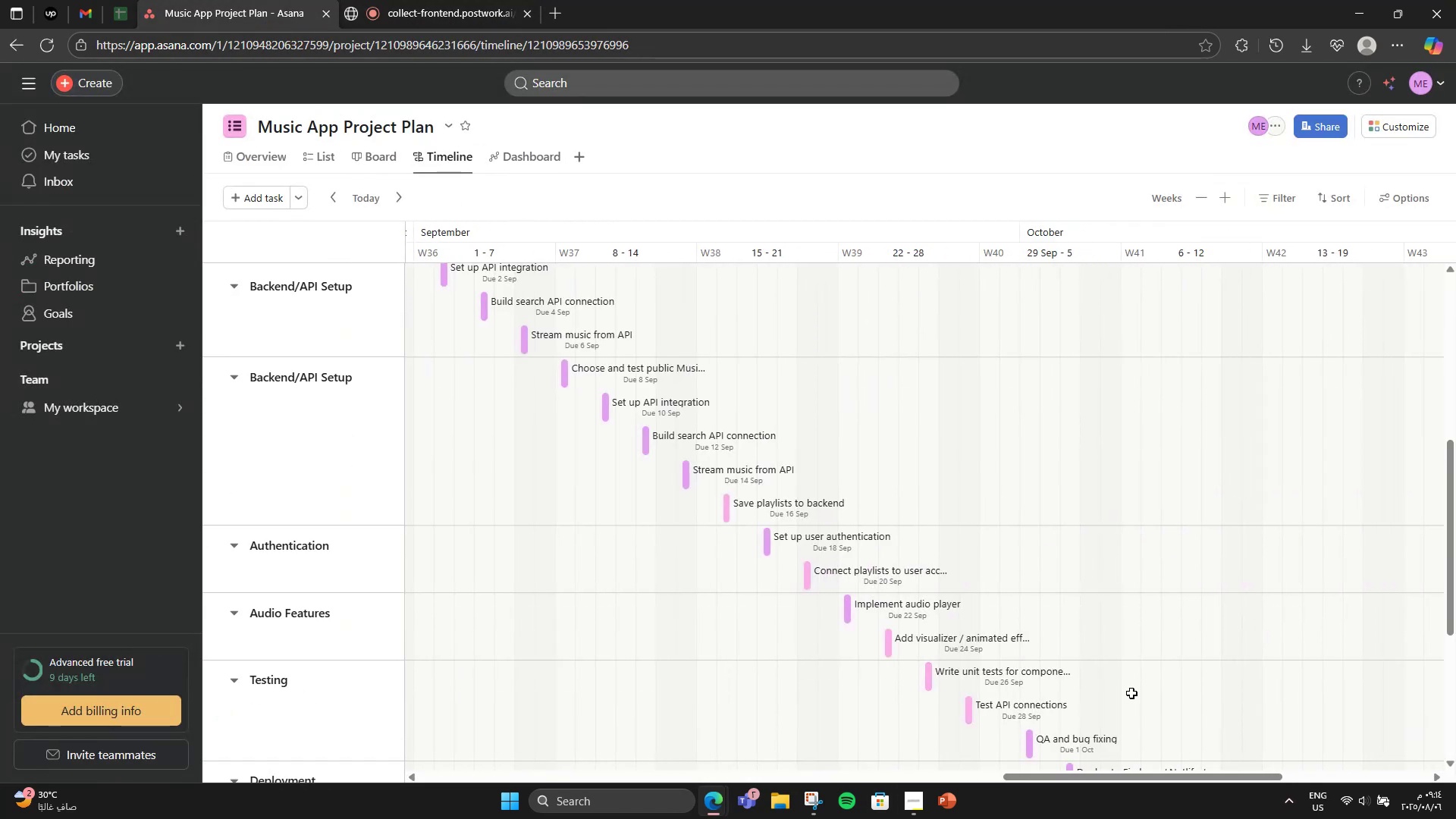 
scroll: coordinate [924, 585], scroll_direction: down, amount: 3.0
 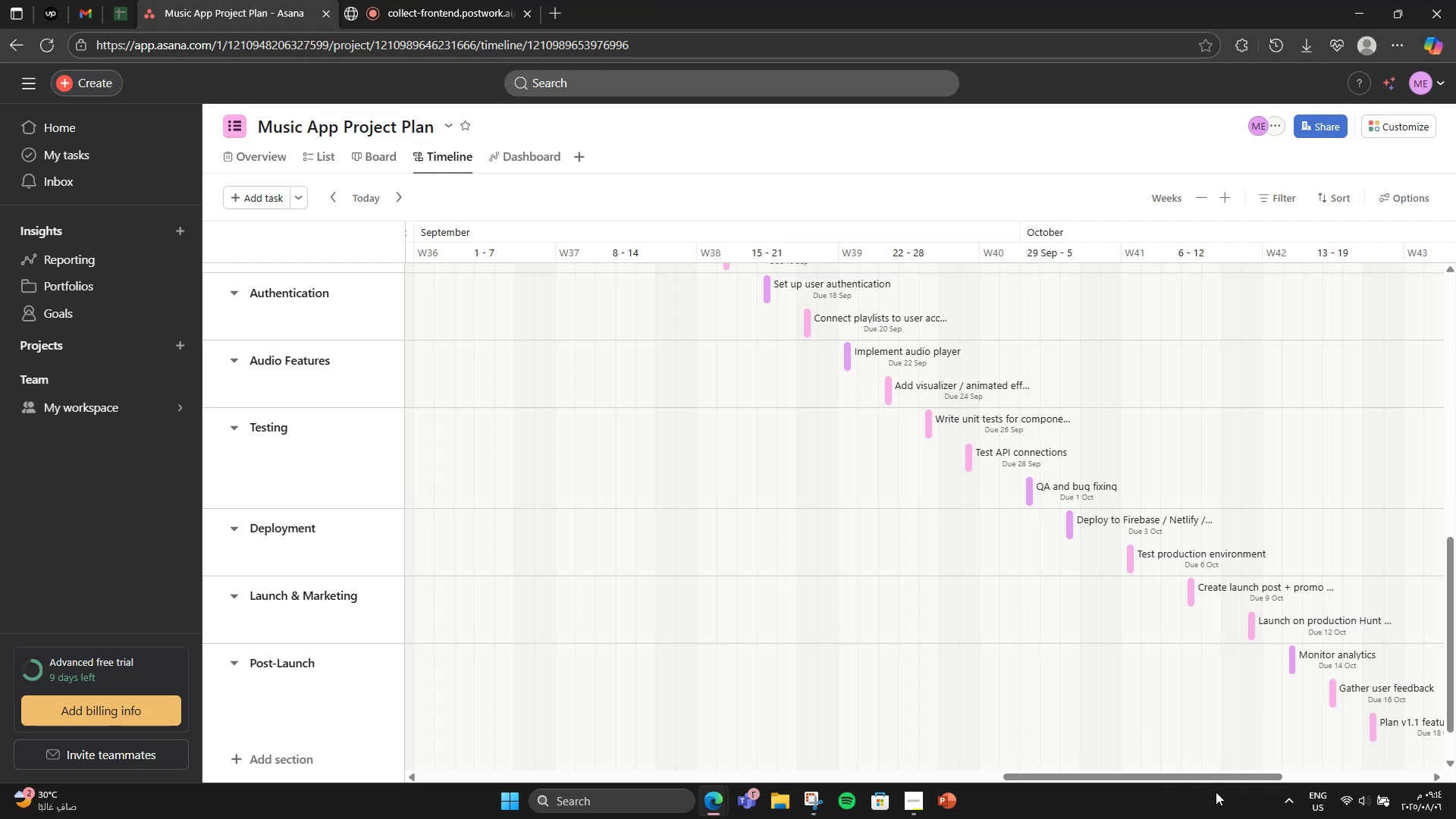 
left_click_drag(start_coordinate=[1224, 780], to_coordinate=[1338, 756])
 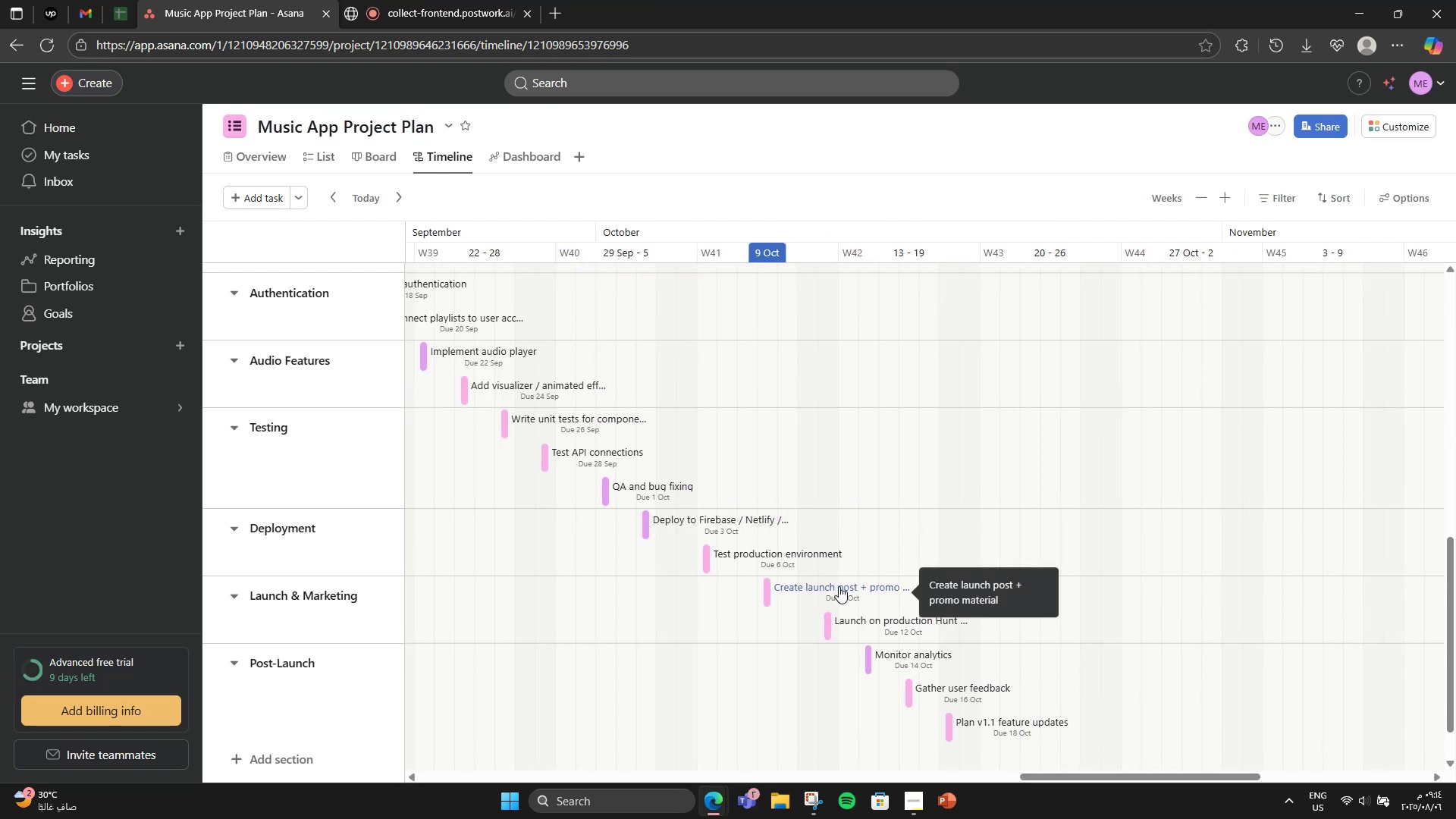 
scroll: coordinate [572, 558], scroll_direction: up, amount: 3.0
 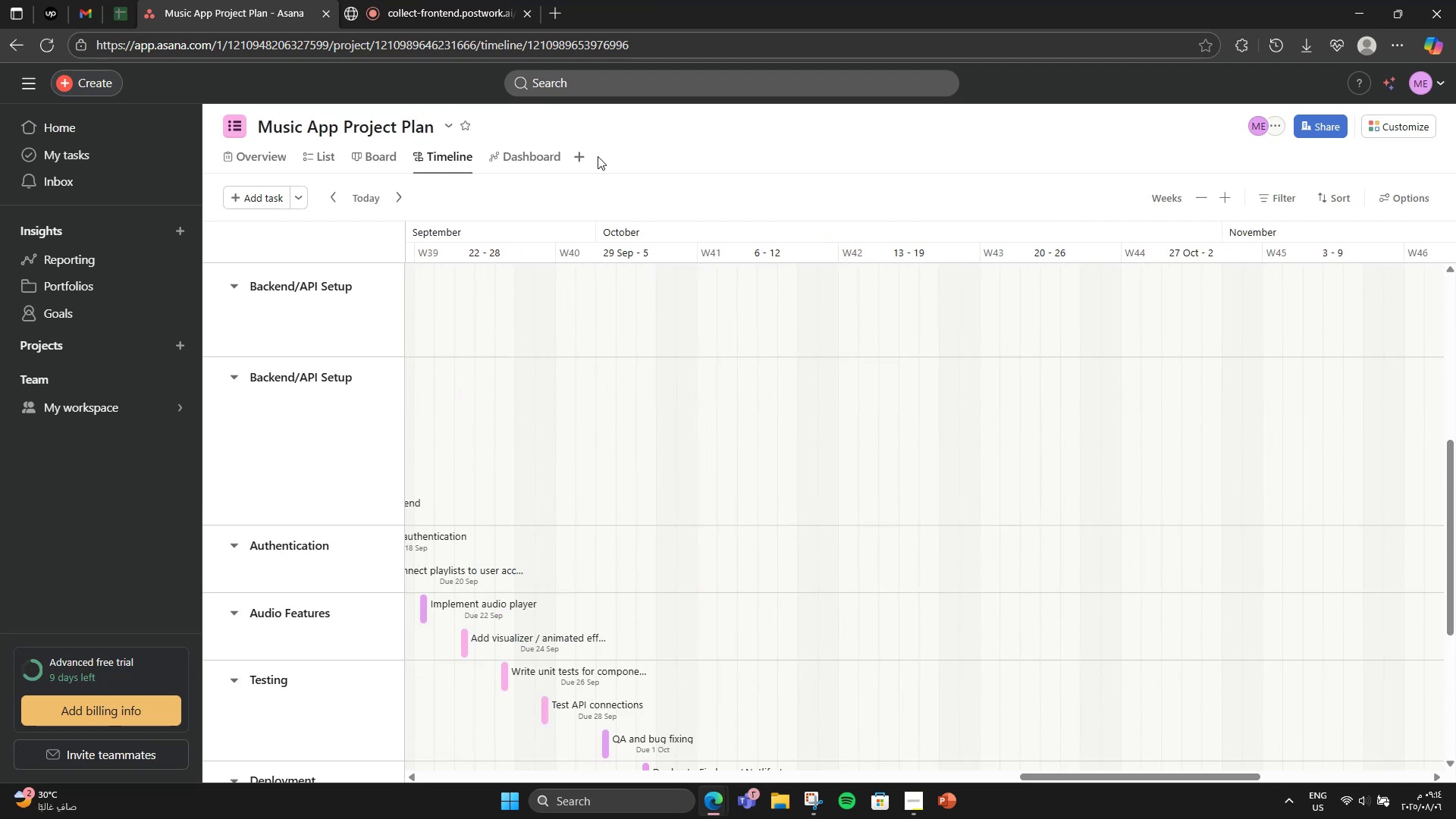 
left_click([519, 165])
 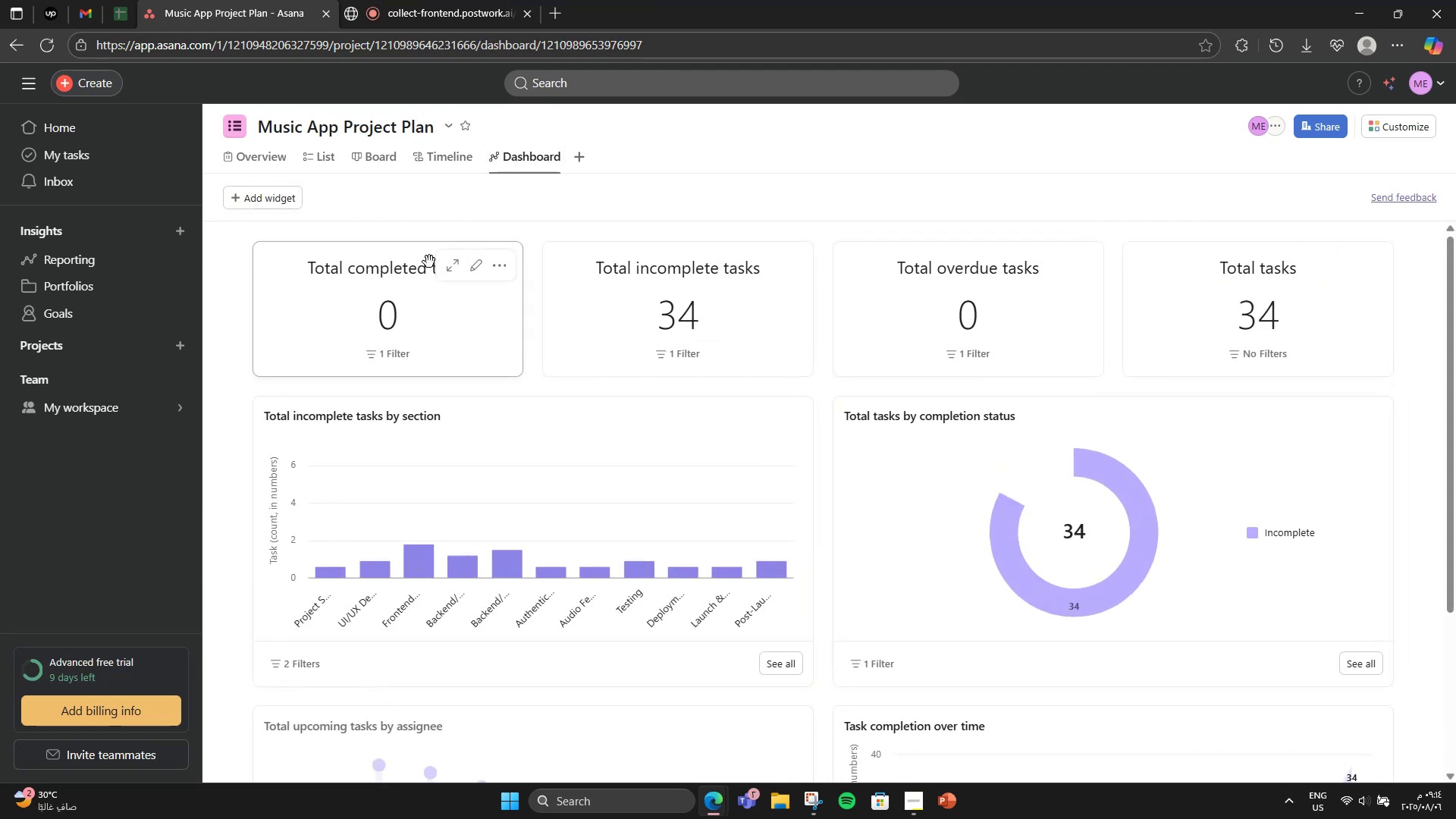 
scroll: coordinate [466, 416], scroll_direction: down, amount: 4.0
 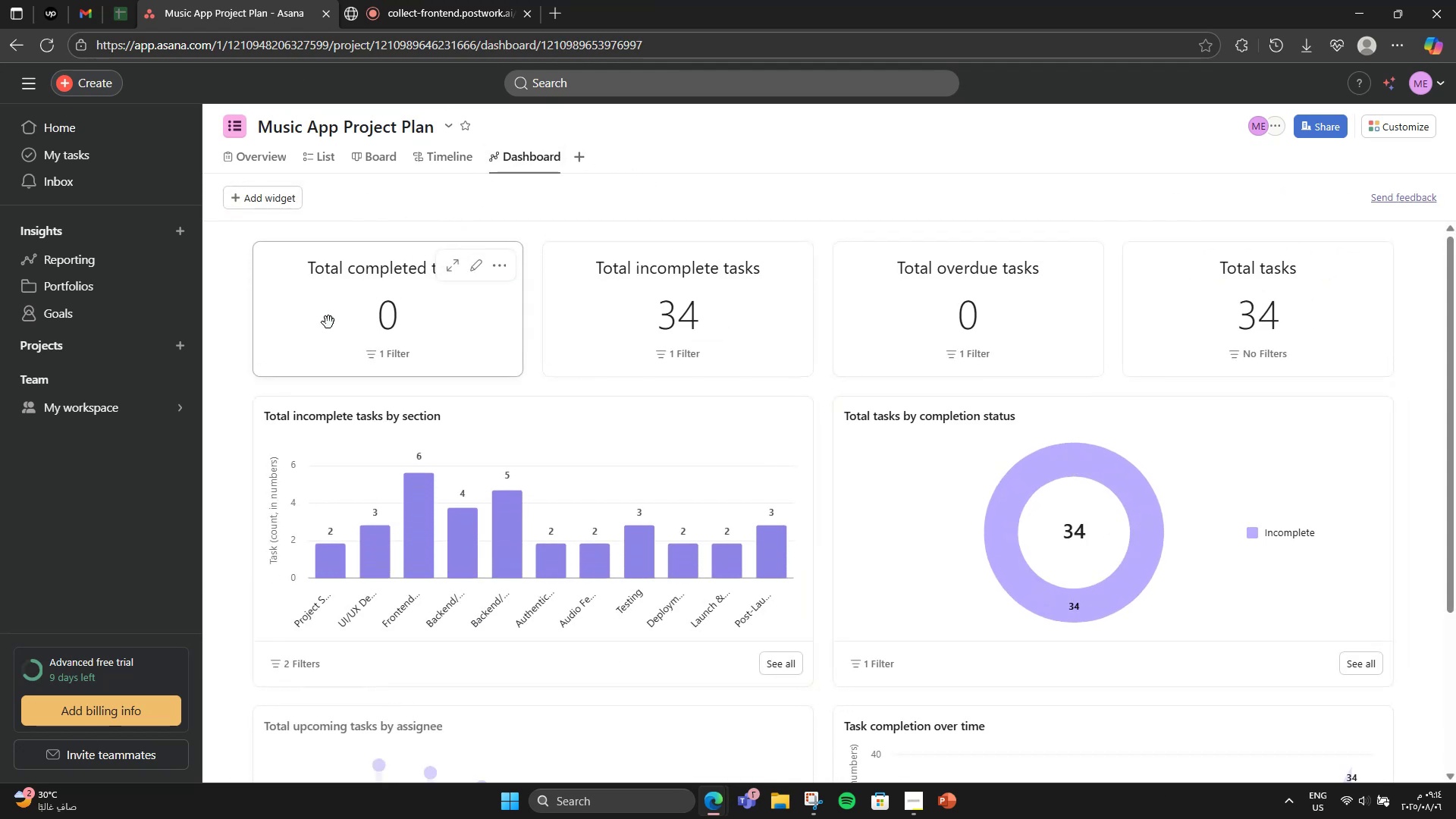 